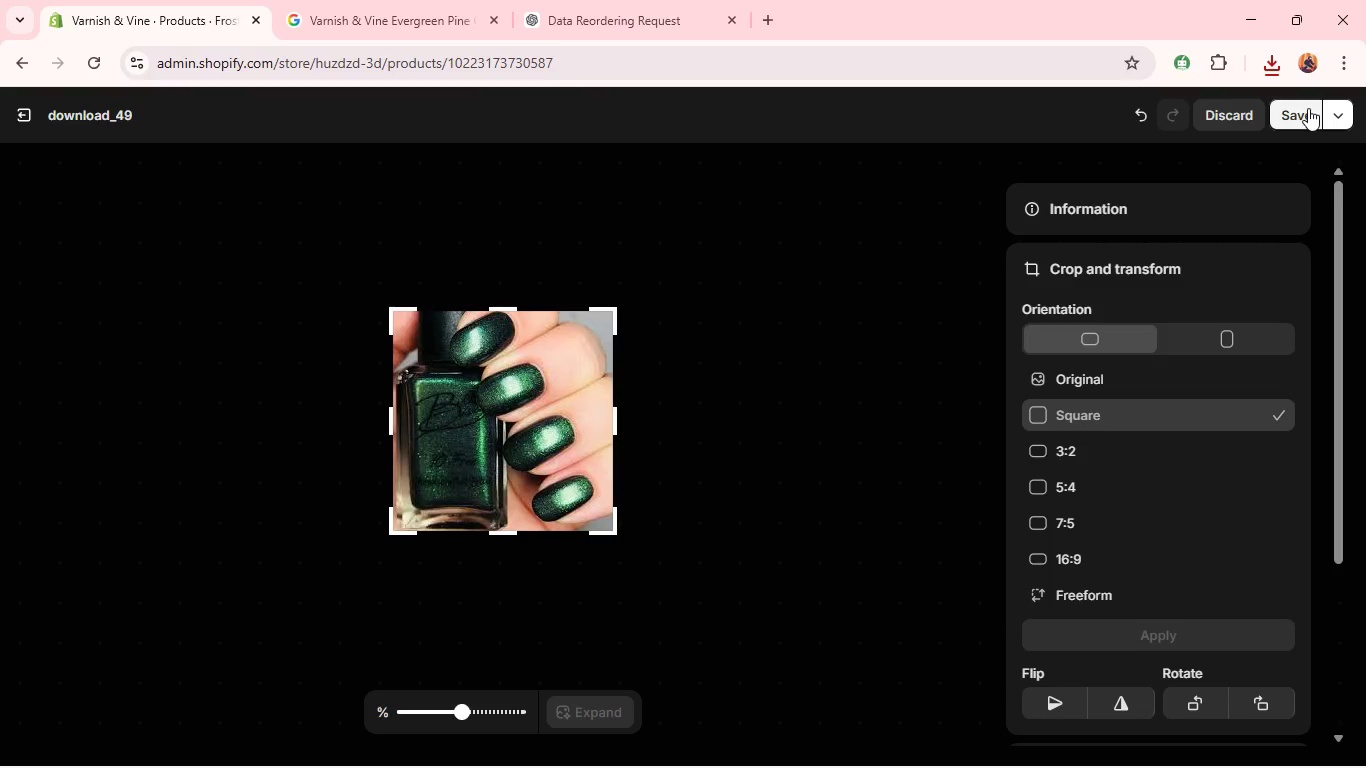 
left_click([1305, 111])
 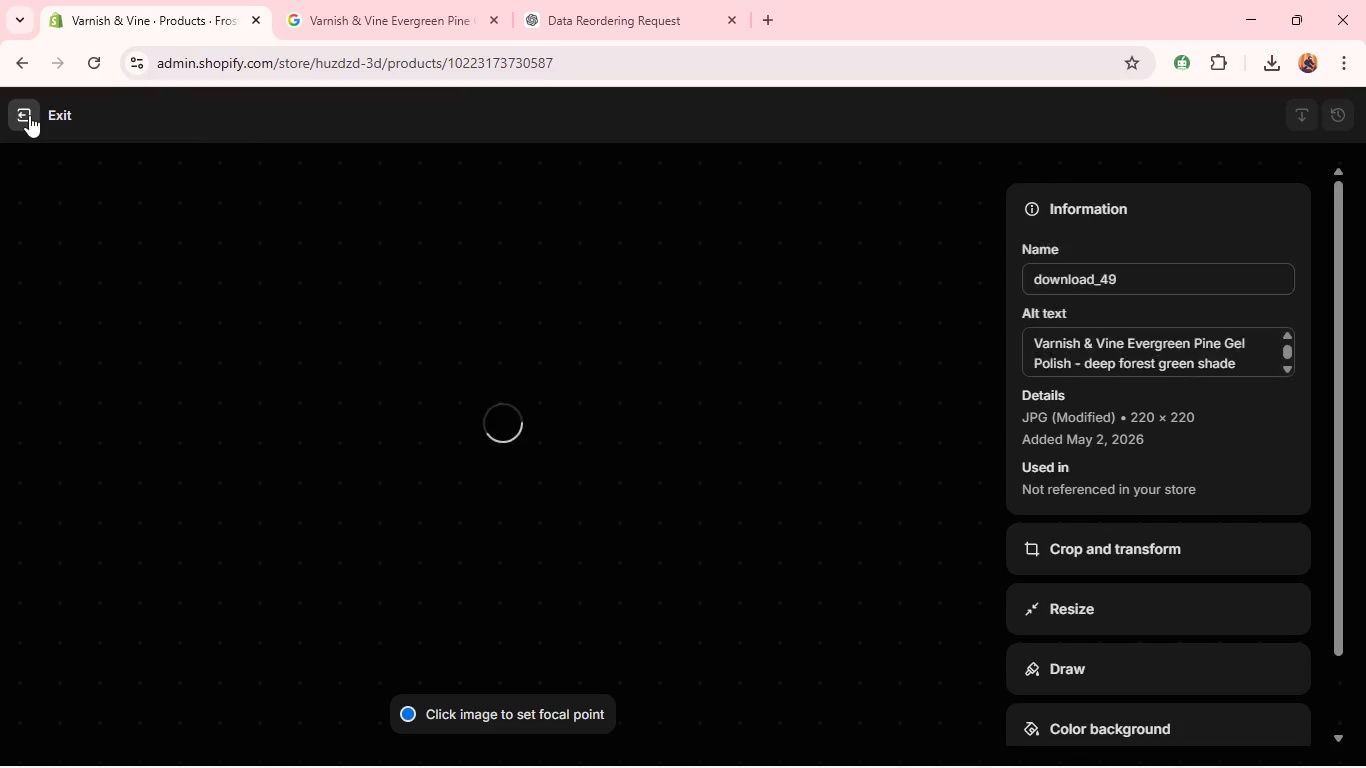 
wait(11.45)
 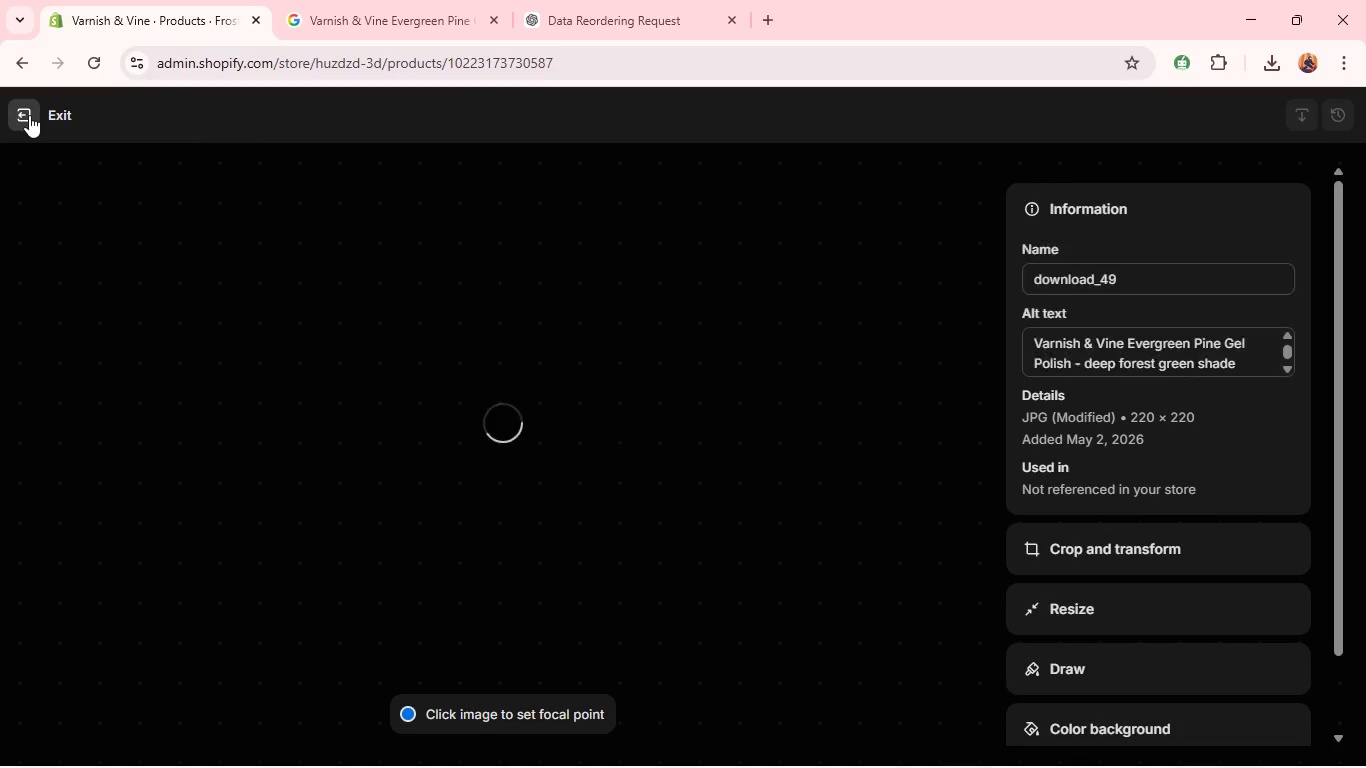 
left_click([29, 115])
 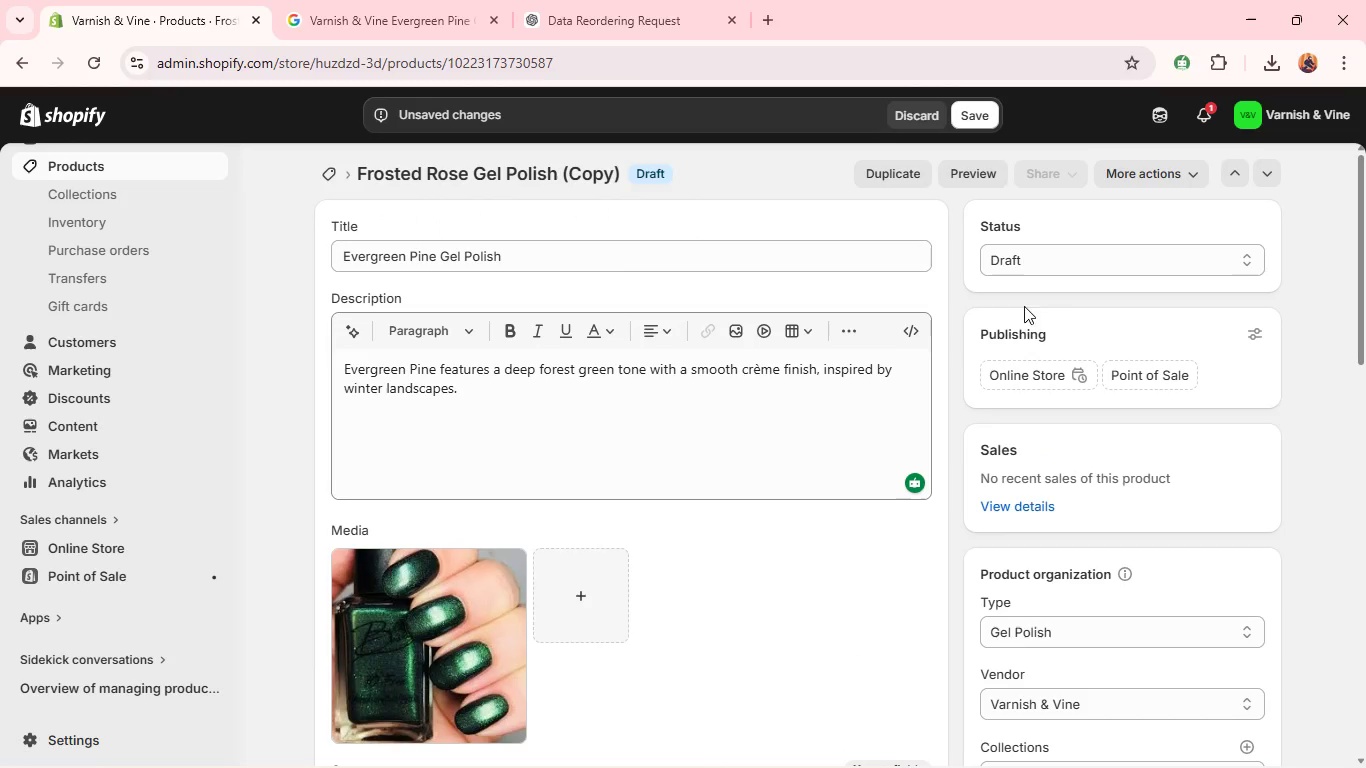 
left_click([1069, 270])
 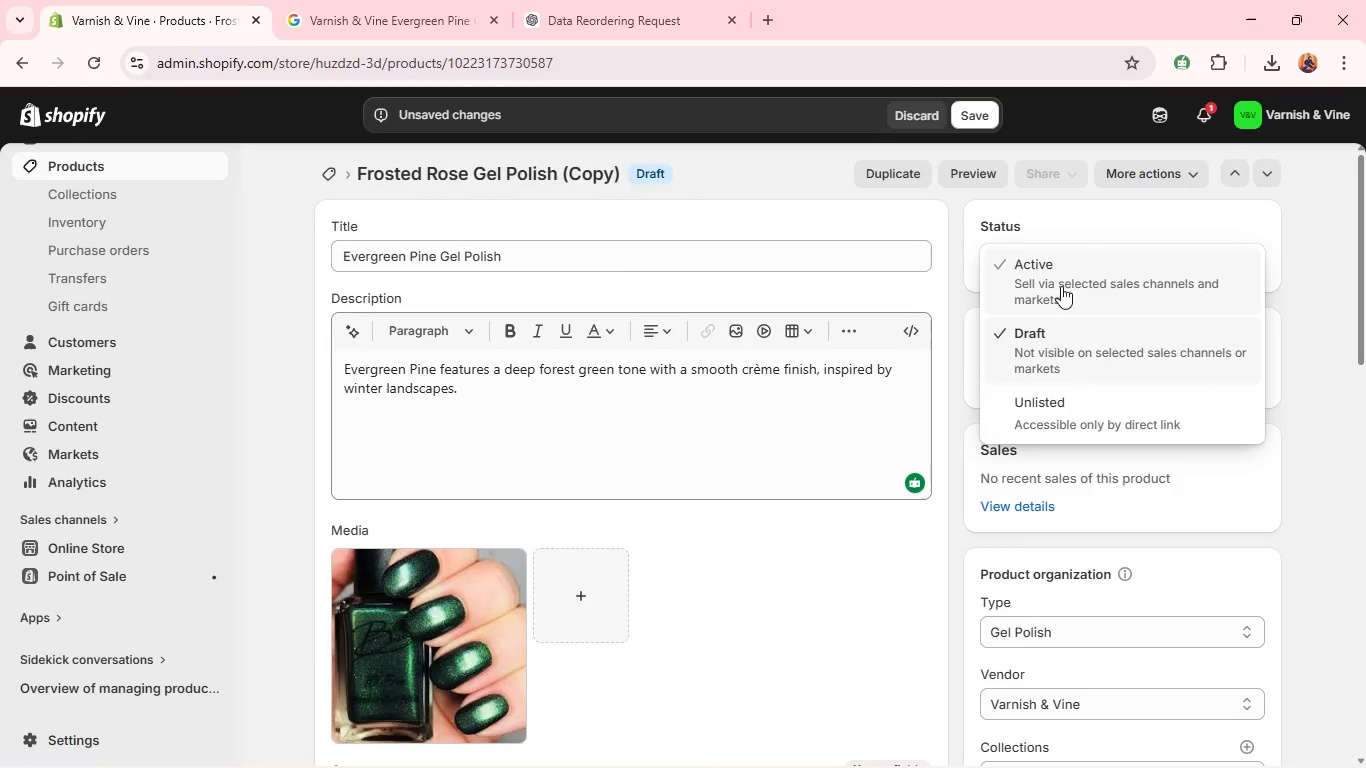 
left_click([1050, 301])
 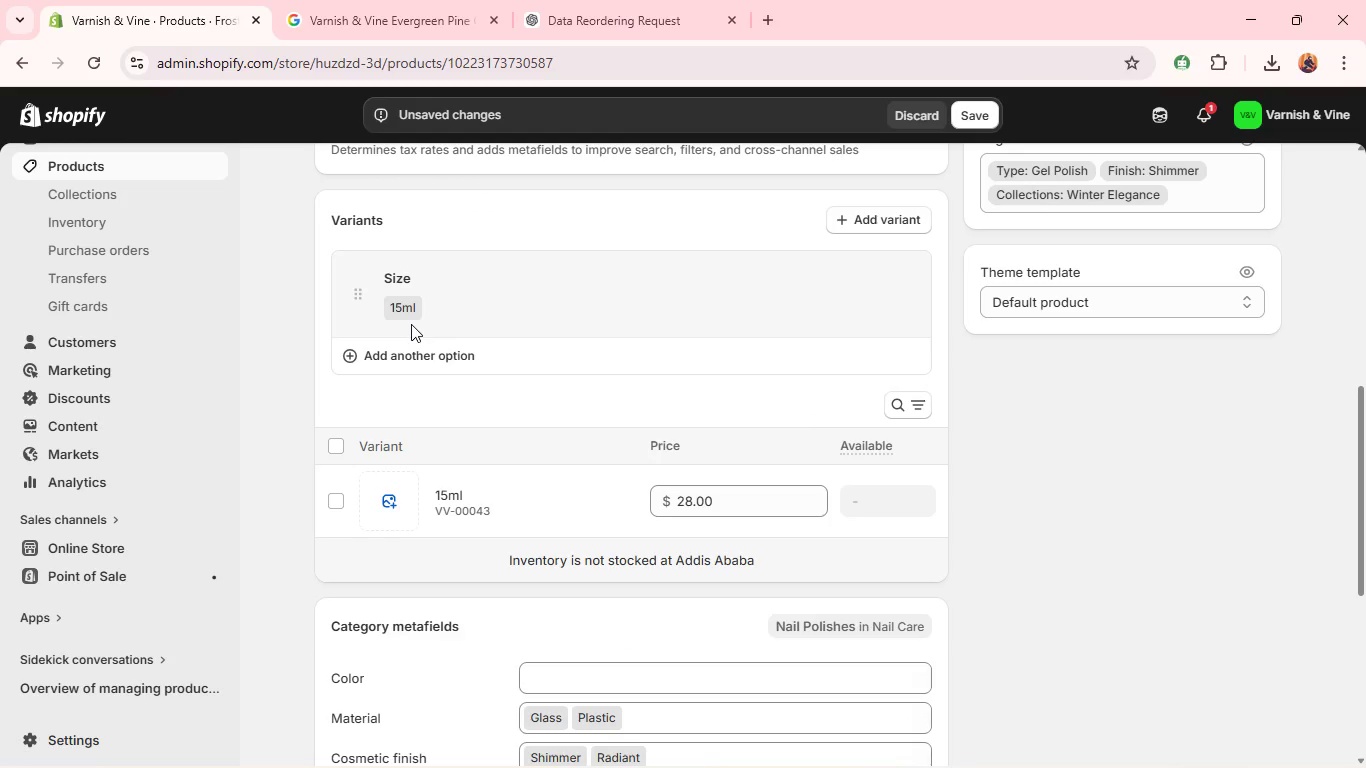 
wait(5.73)
 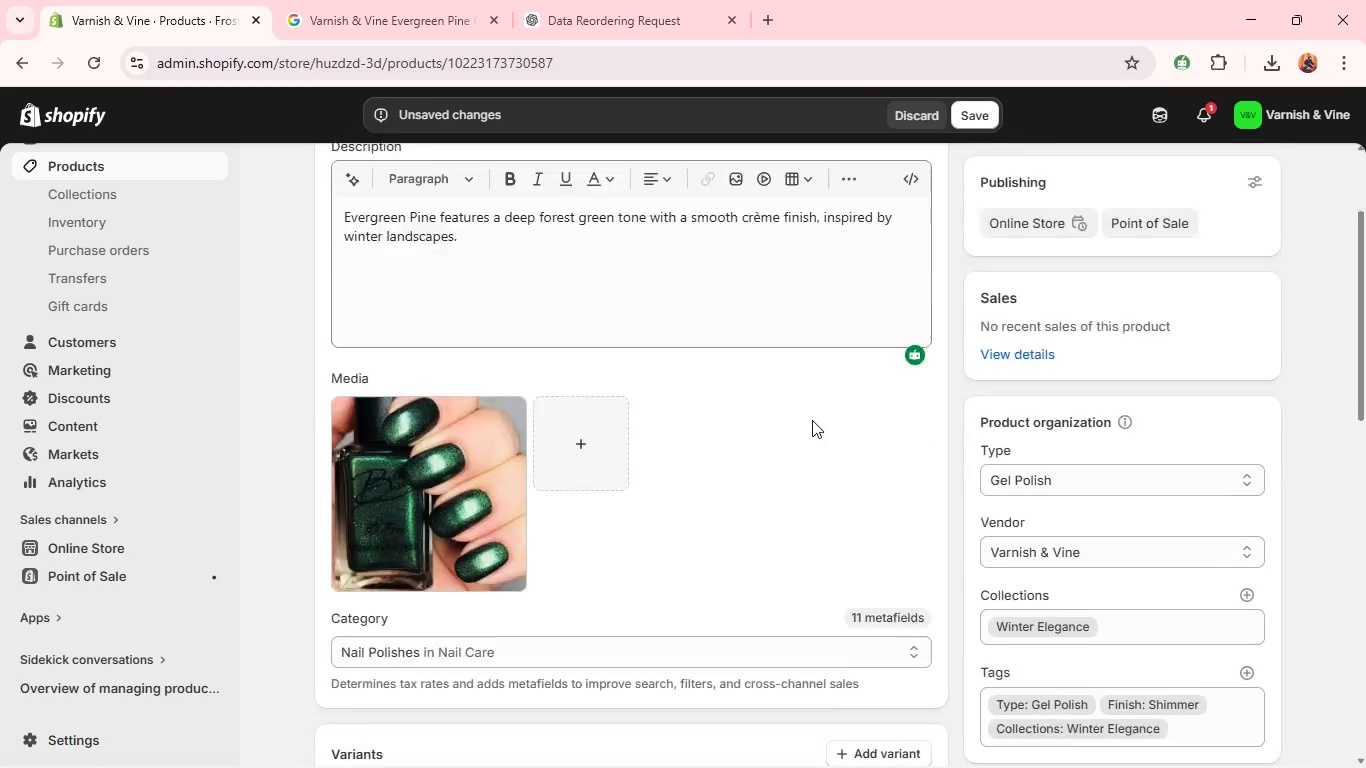 
left_click([400, 307])
 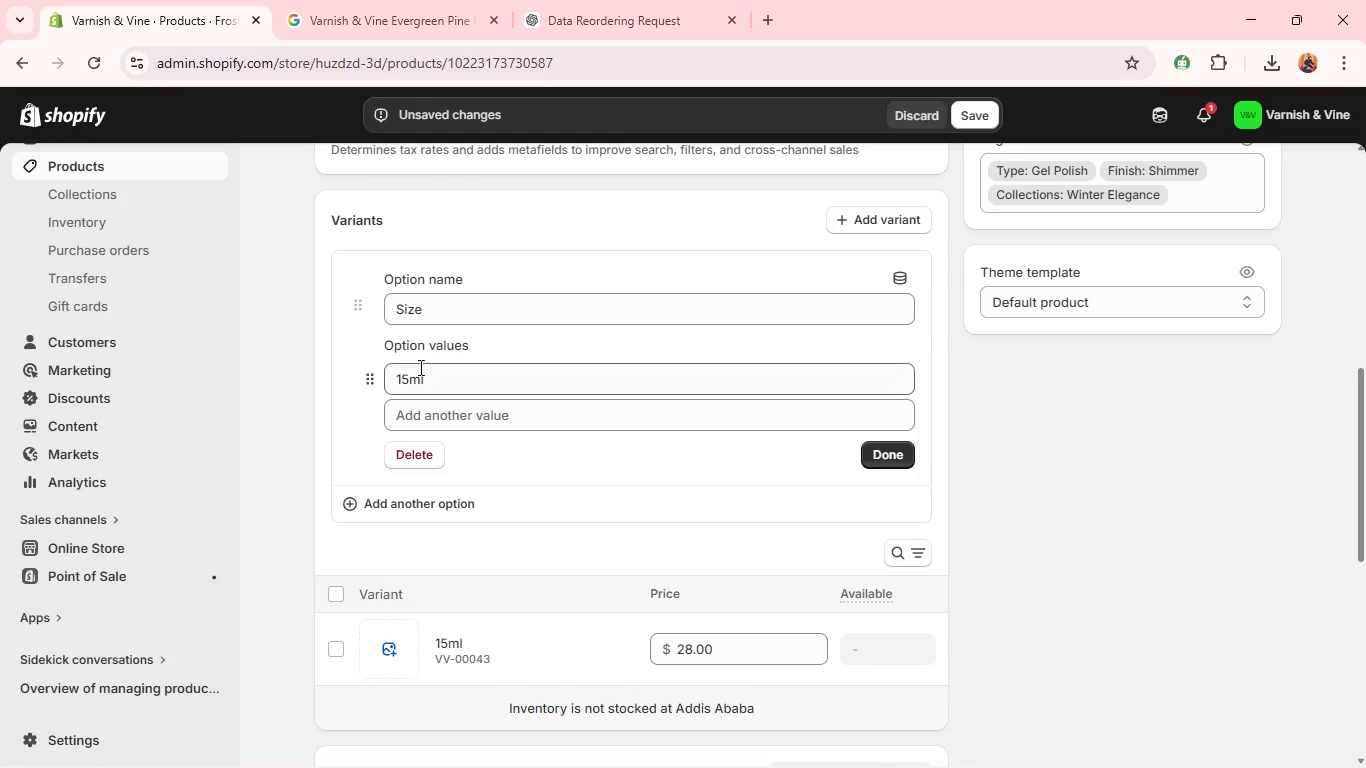 
left_click([412, 374])
 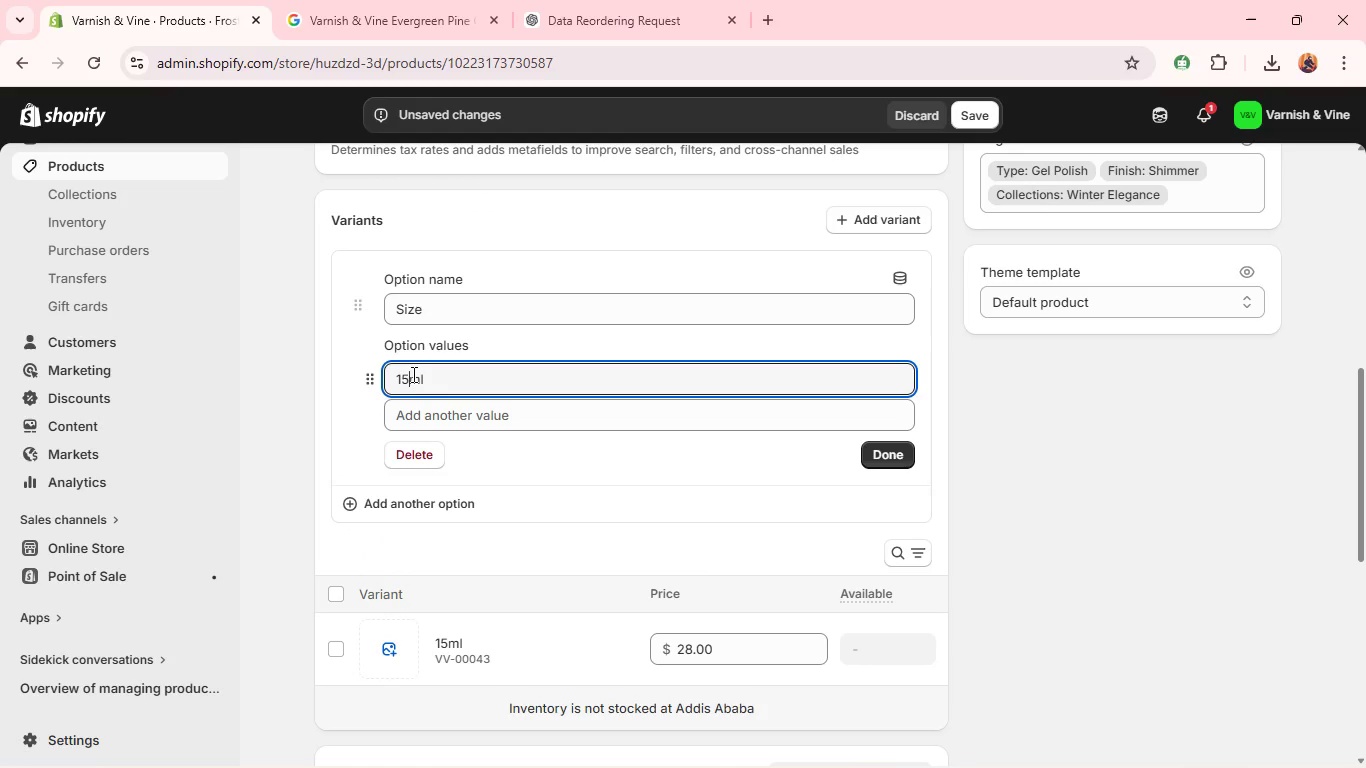 
key(Backspace)
 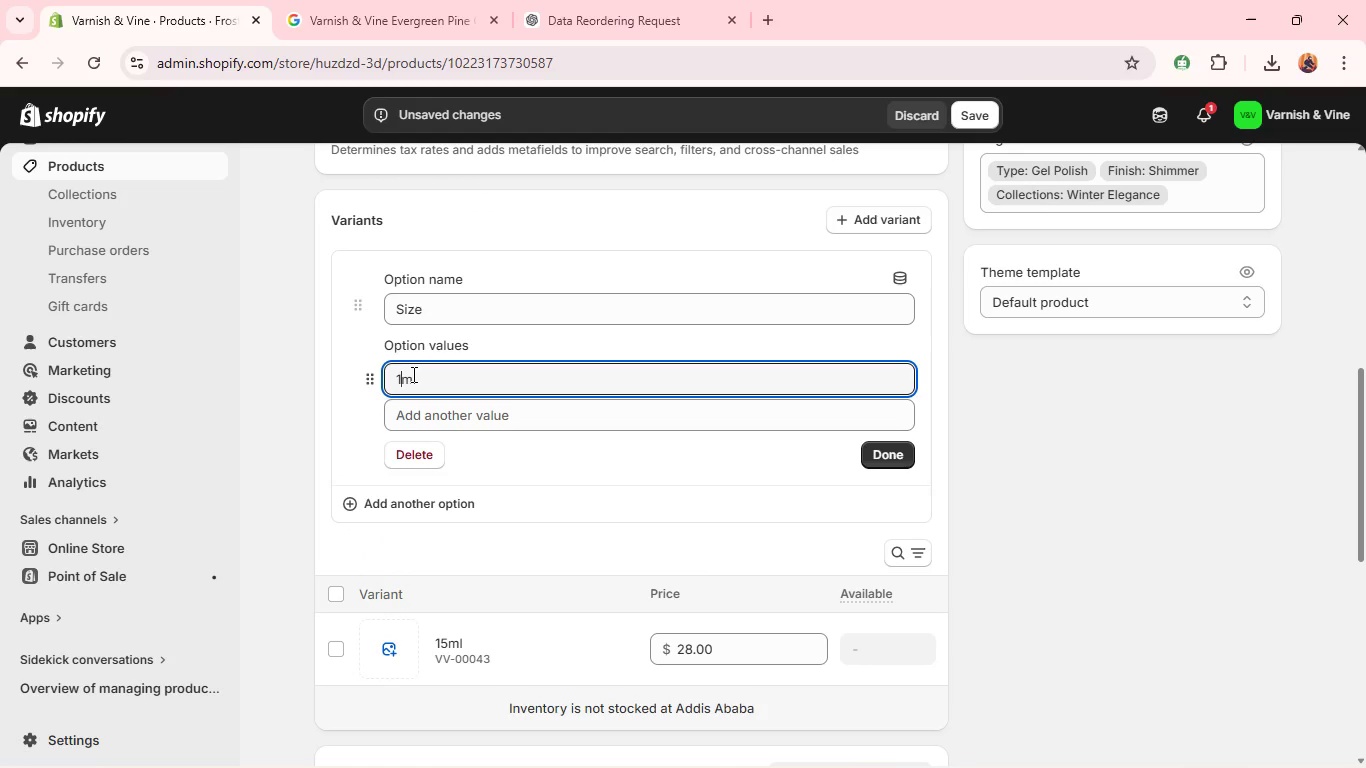 
key(Backspace)
 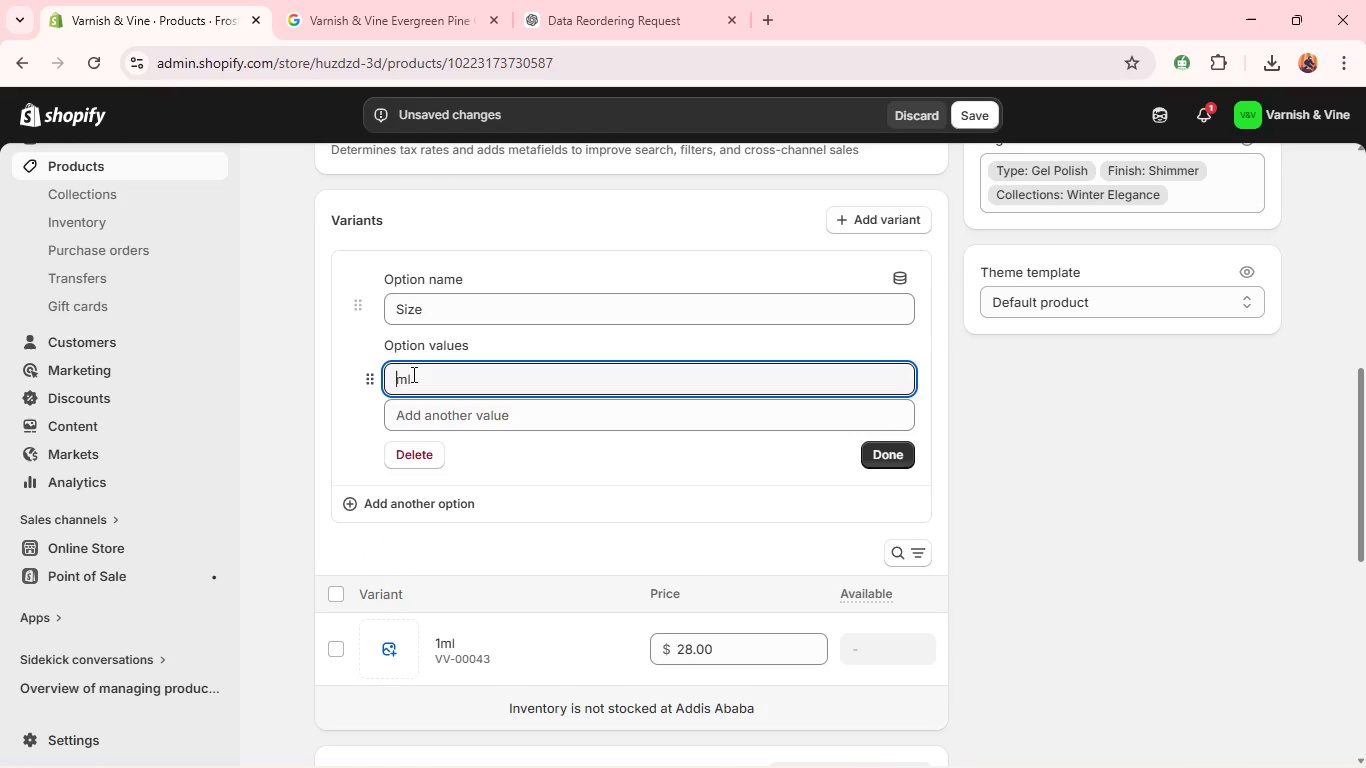 
key(Backspace)
 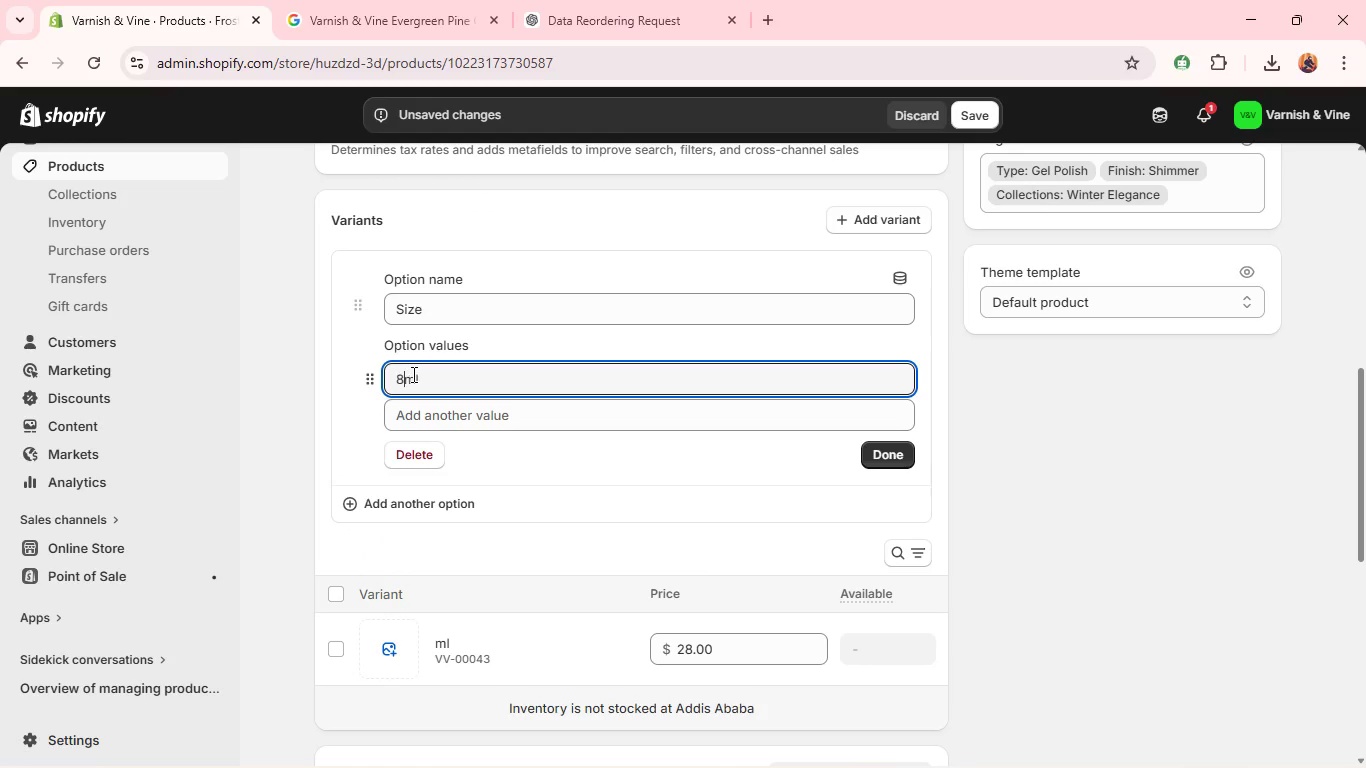 
key(8)
 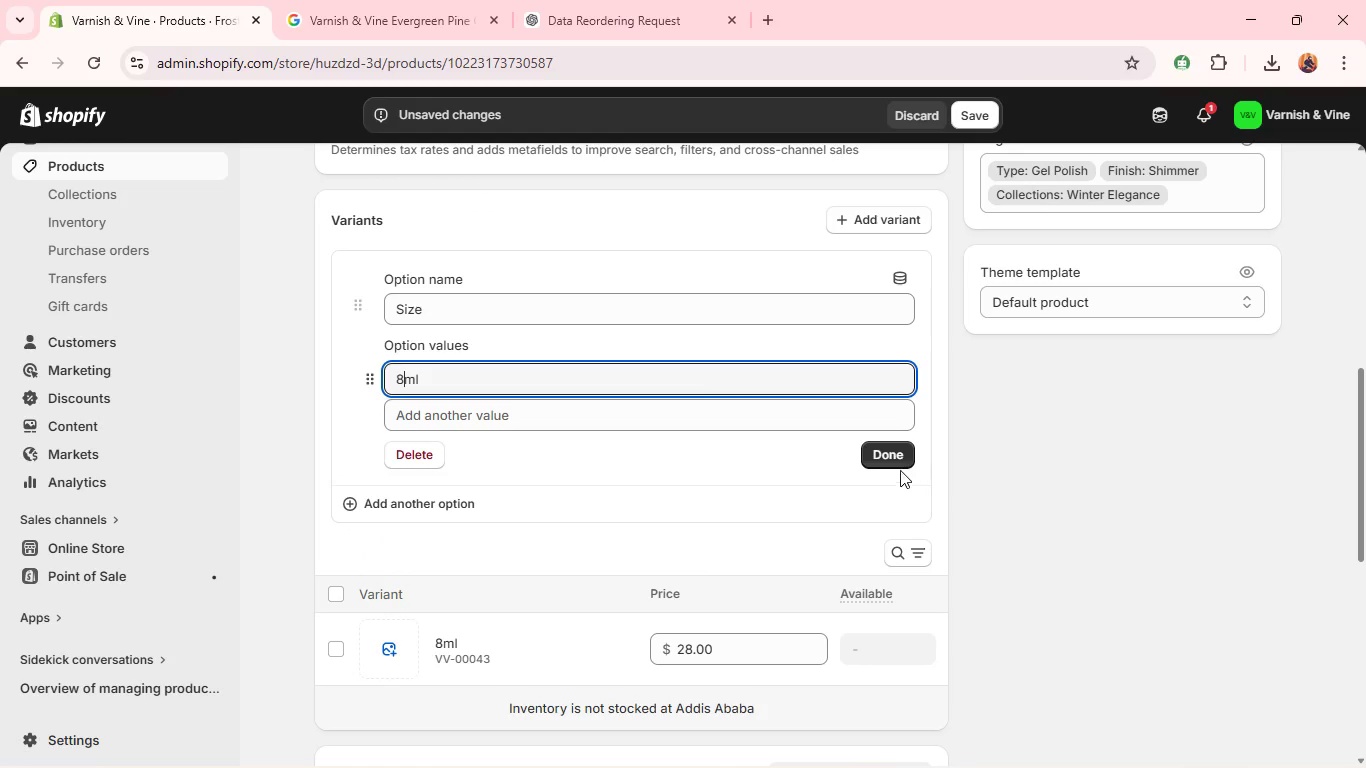 
left_click([891, 460])
 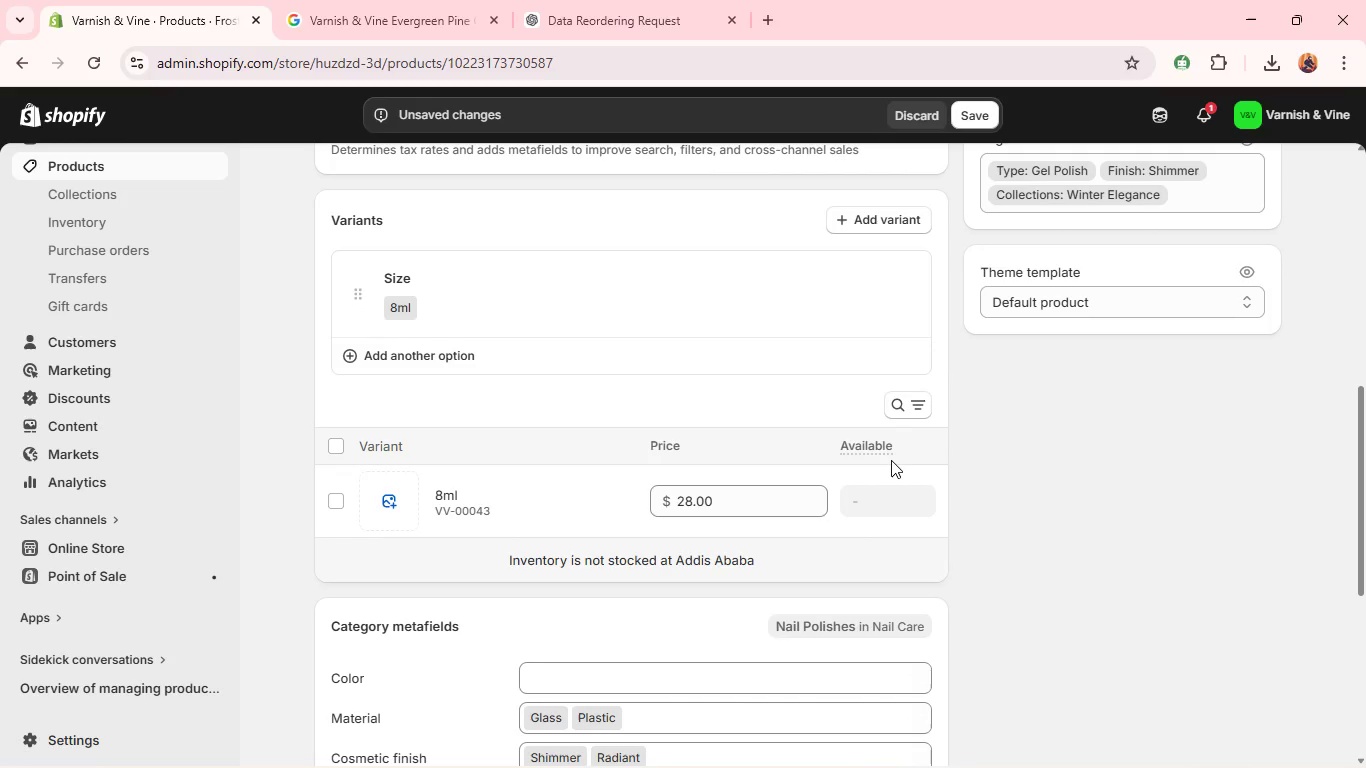 
wait(5.81)
 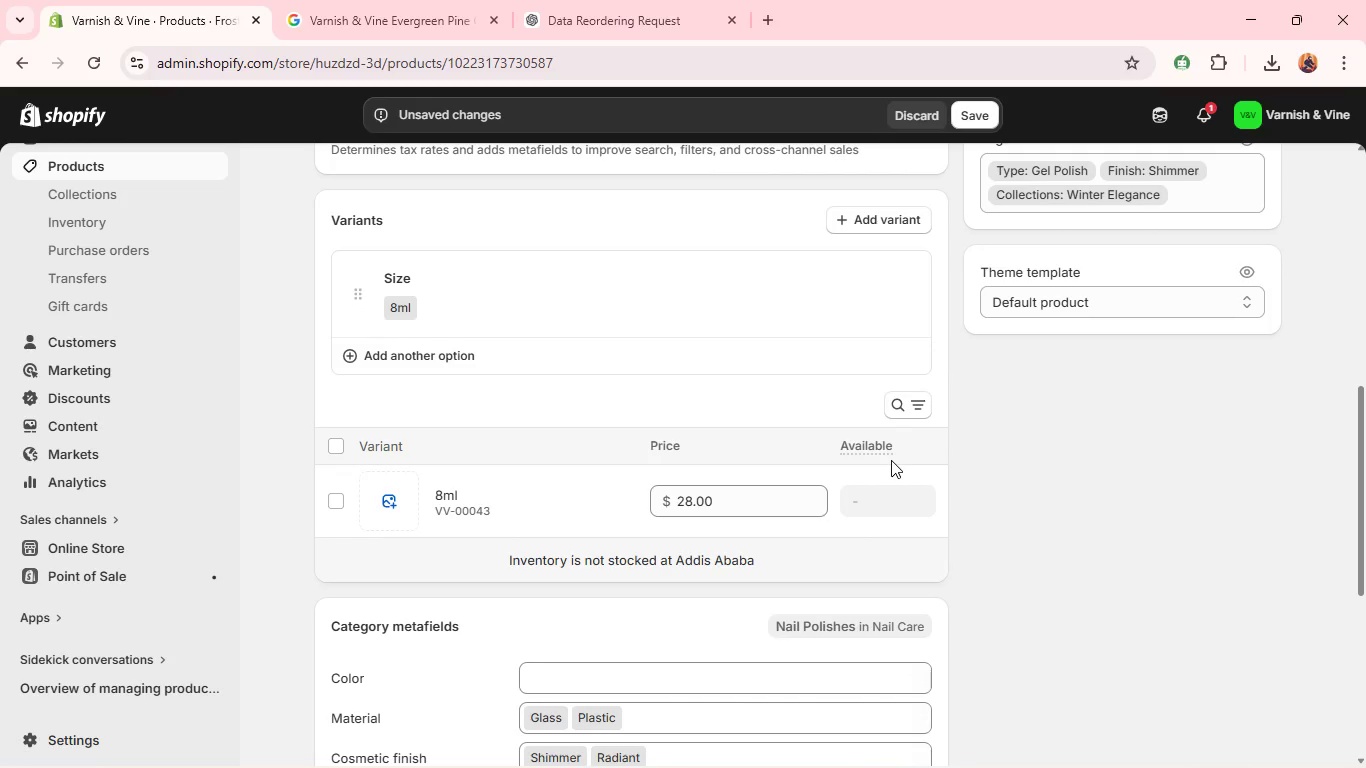 
double_click([719, 502])
 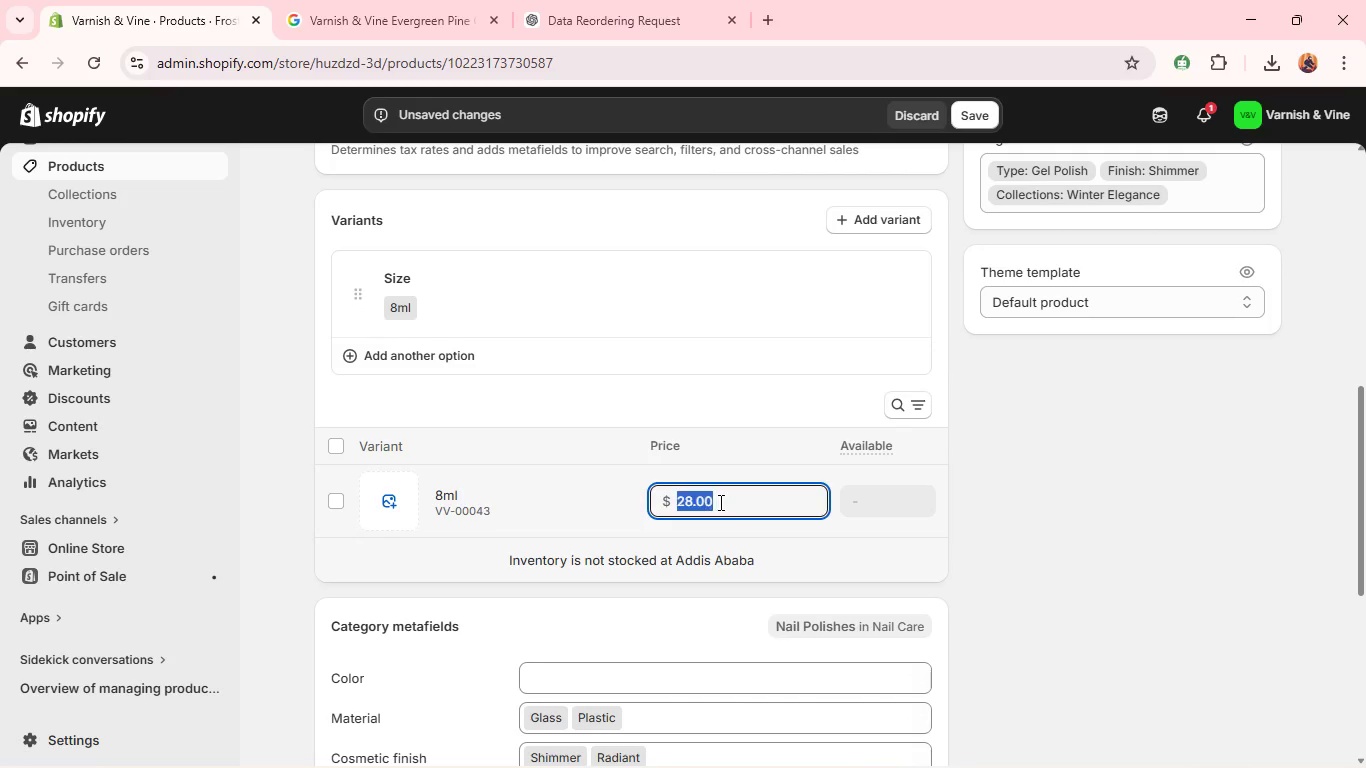 
triple_click([719, 502])
 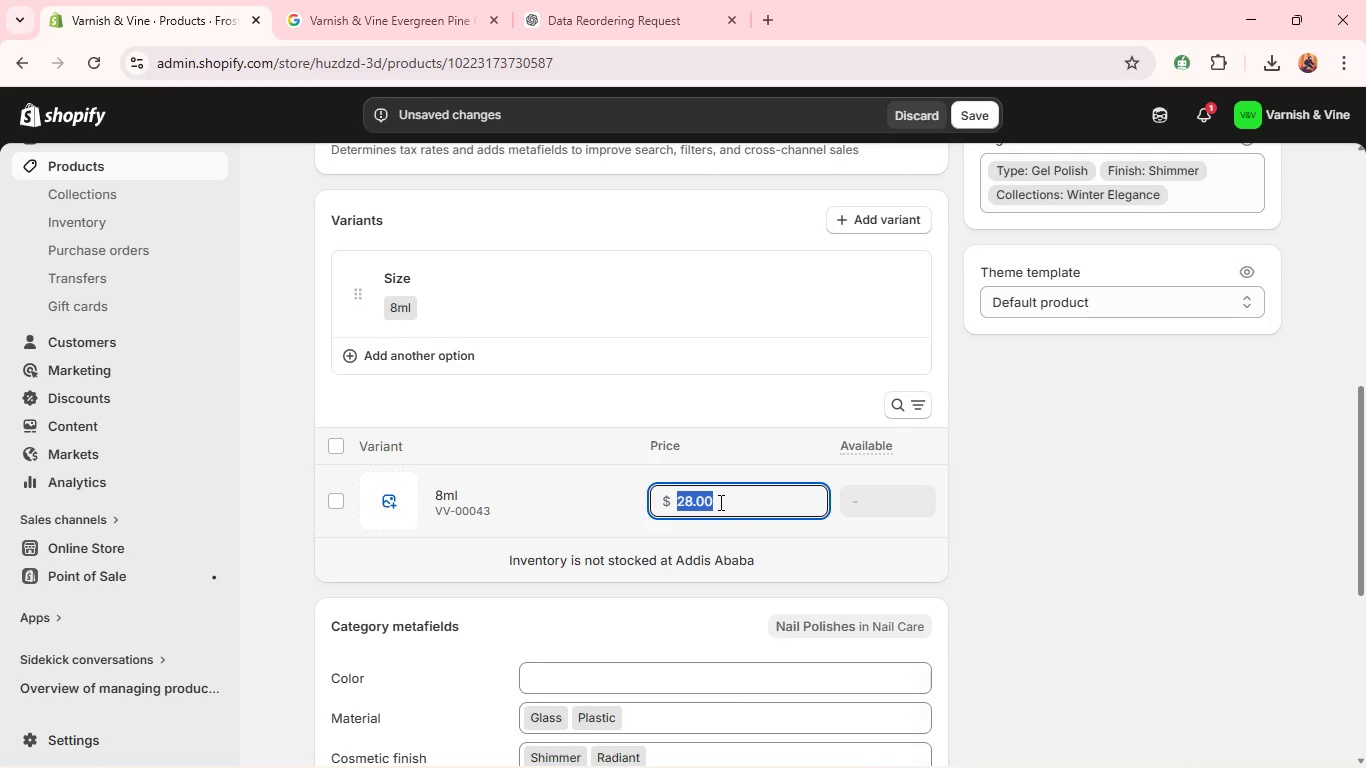 
type(16)
 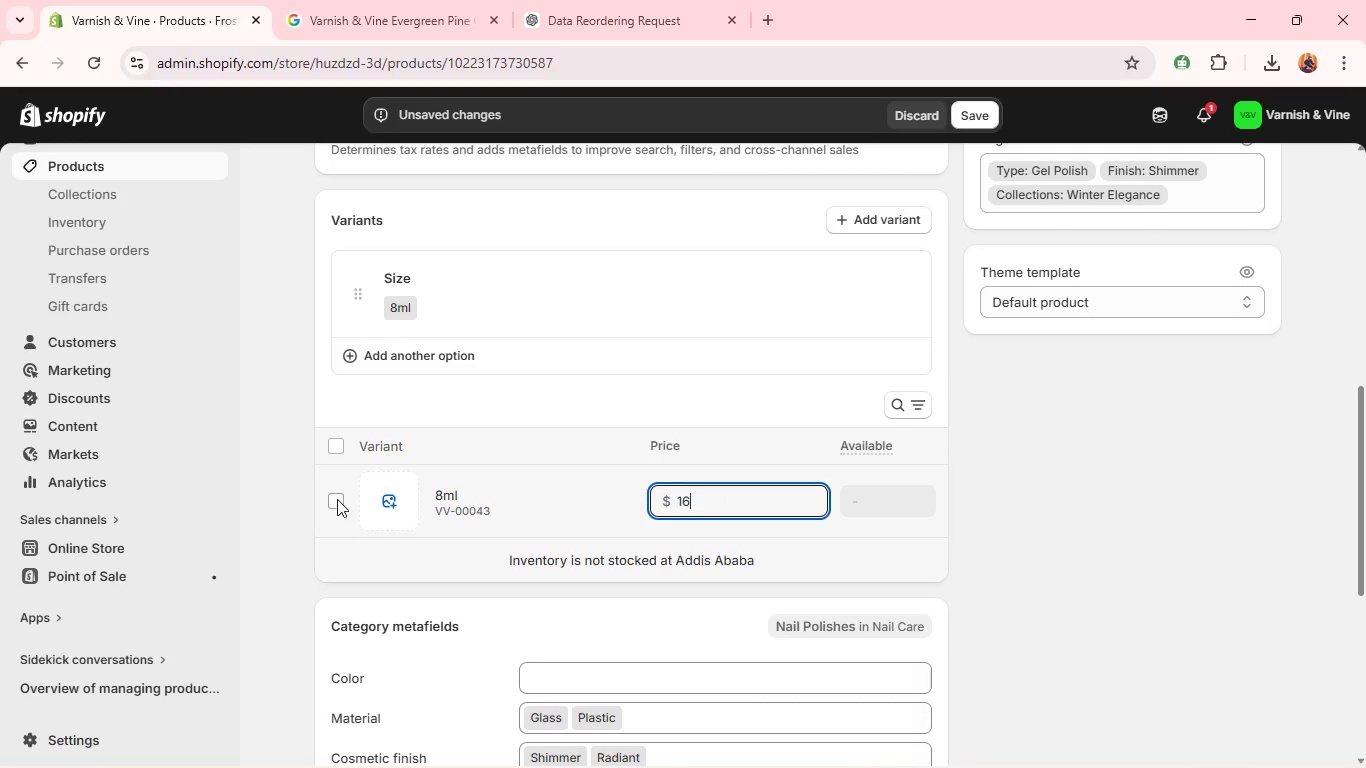 
left_click([338, 498])
 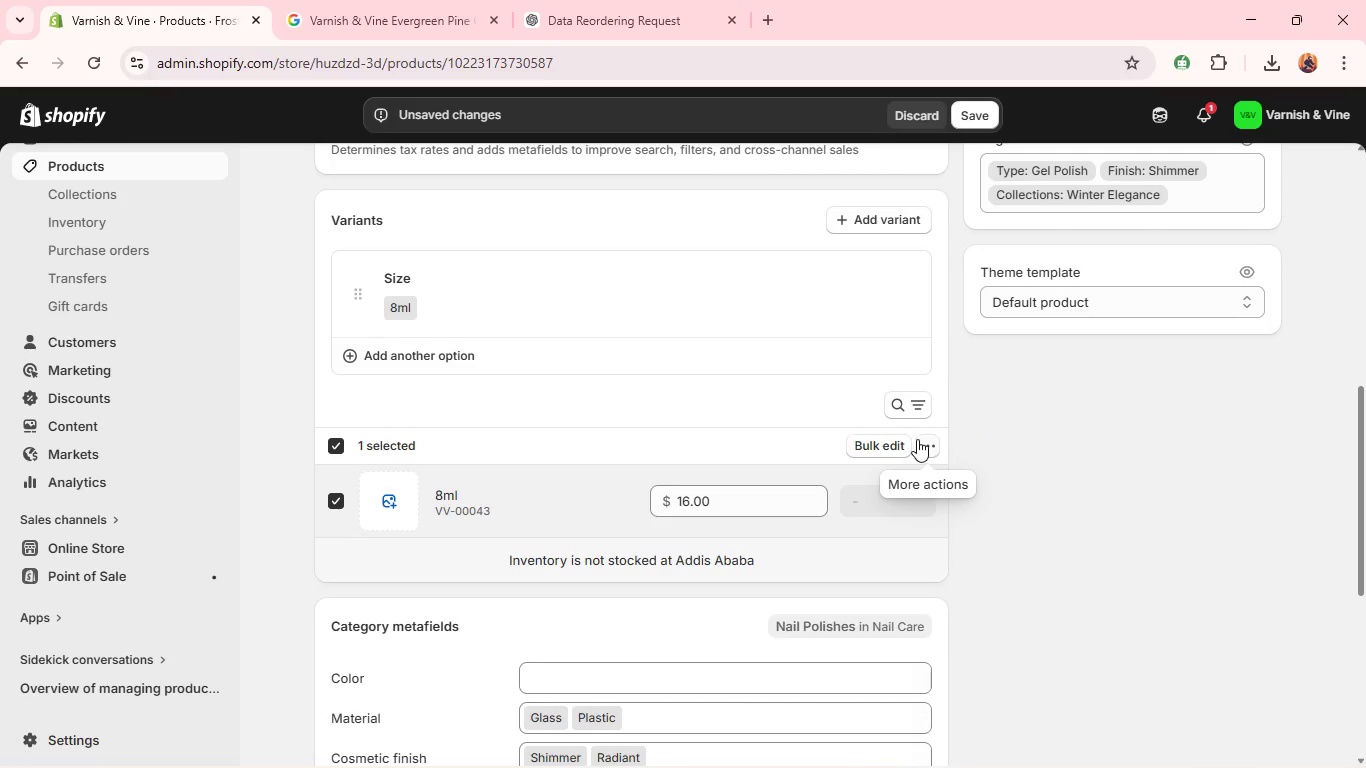 
left_click([917, 439])
 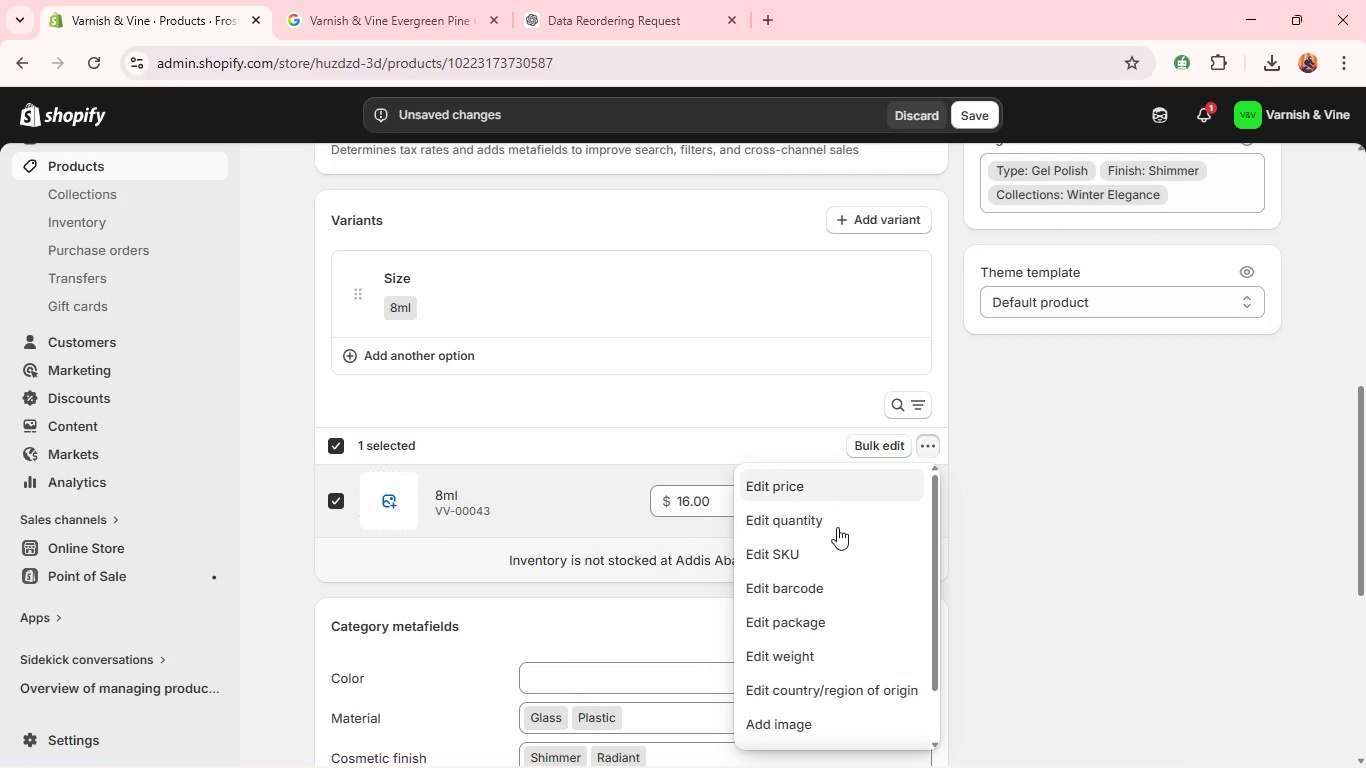 
left_click([823, 543])
 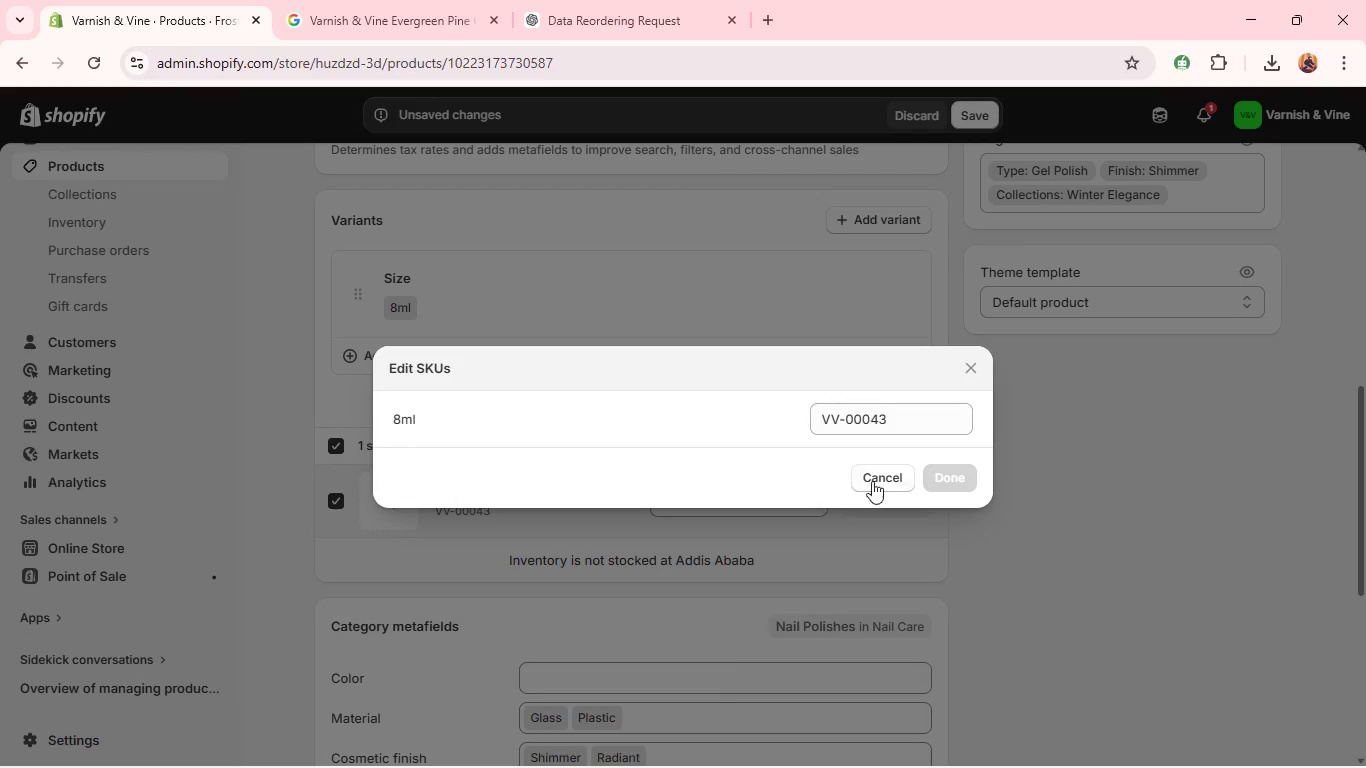 
left_click([914, 424])
 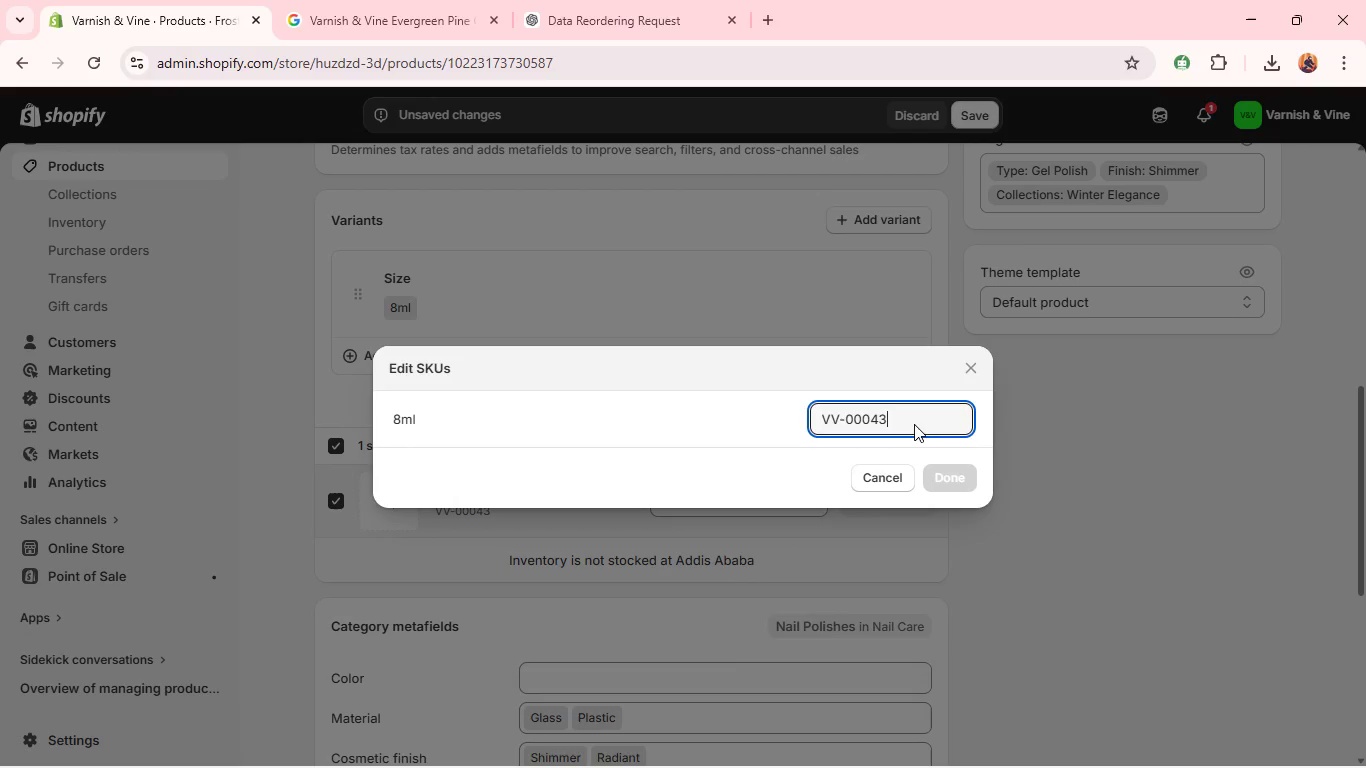 
key(Backspace)
 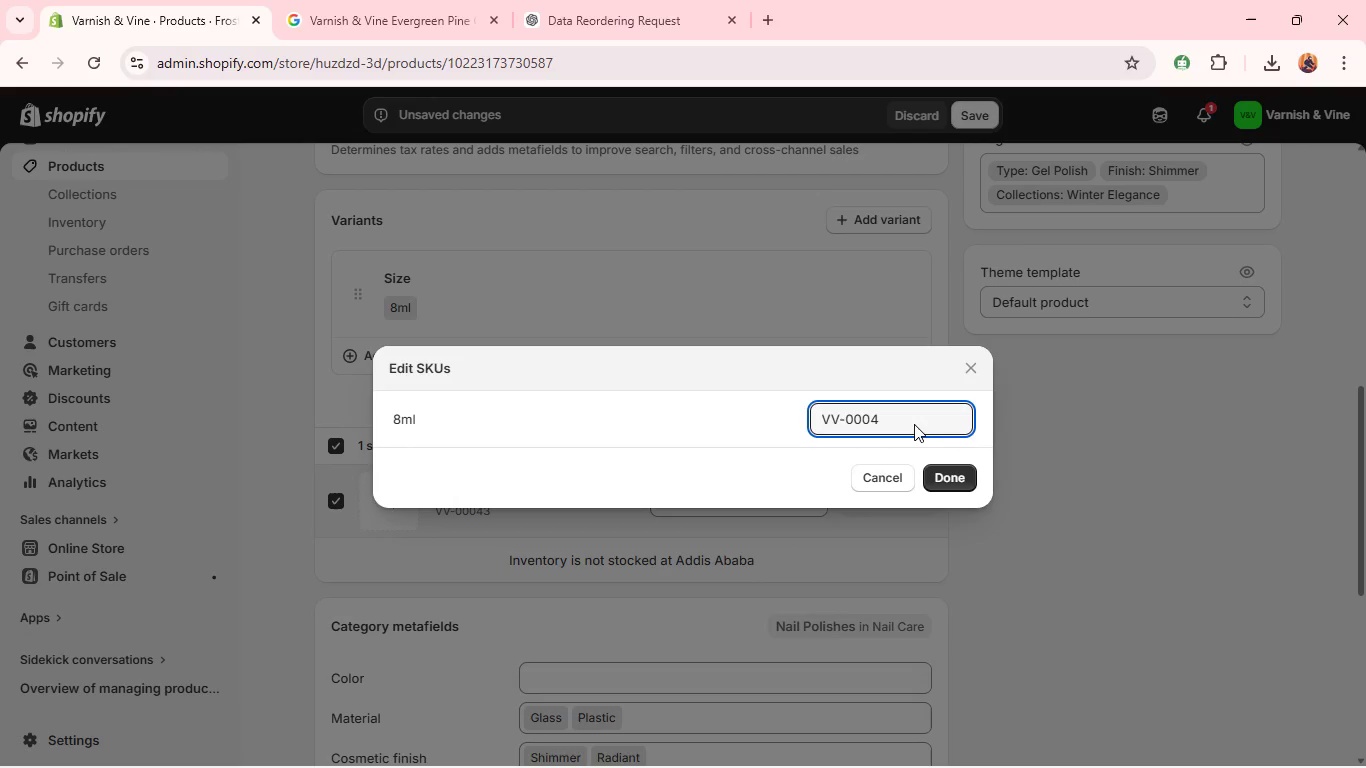 
key(5)
 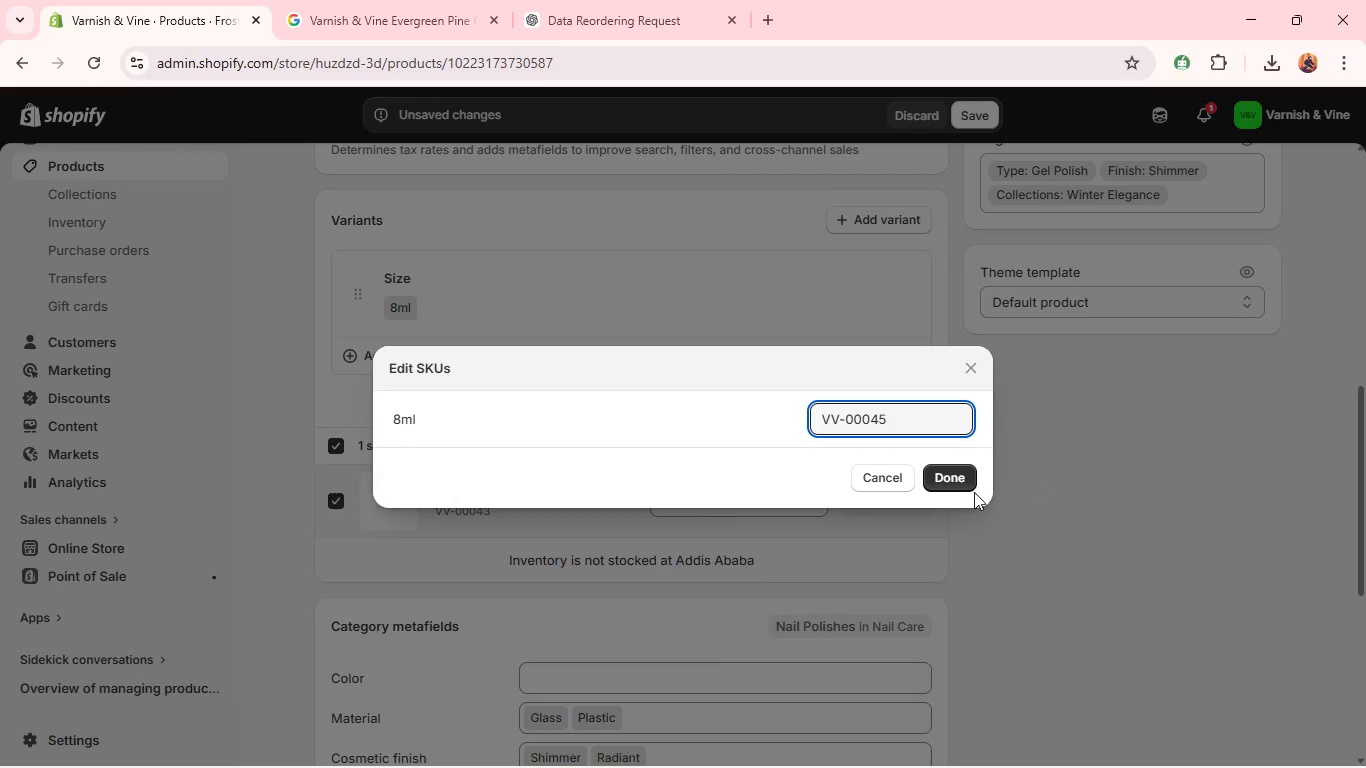 
left_click([954, 480])
 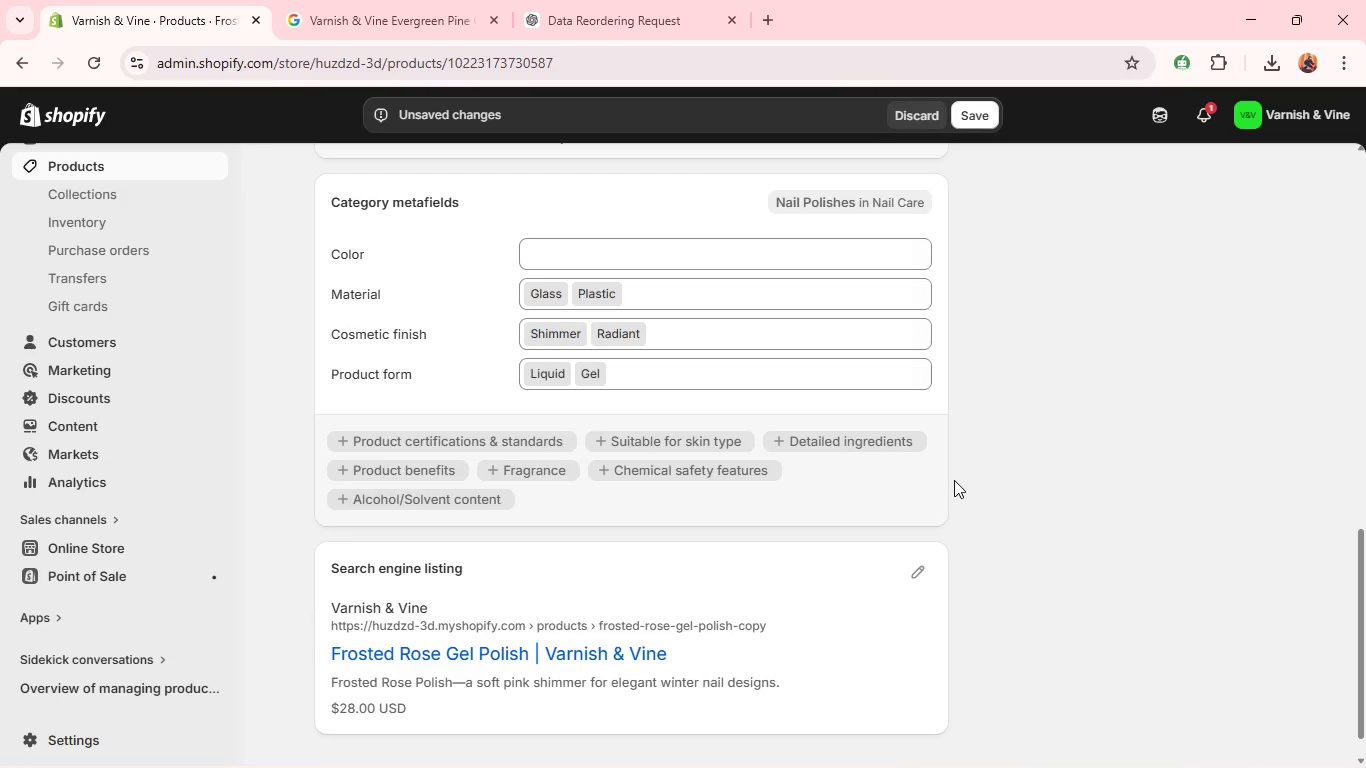 
left_click([816, 266])
 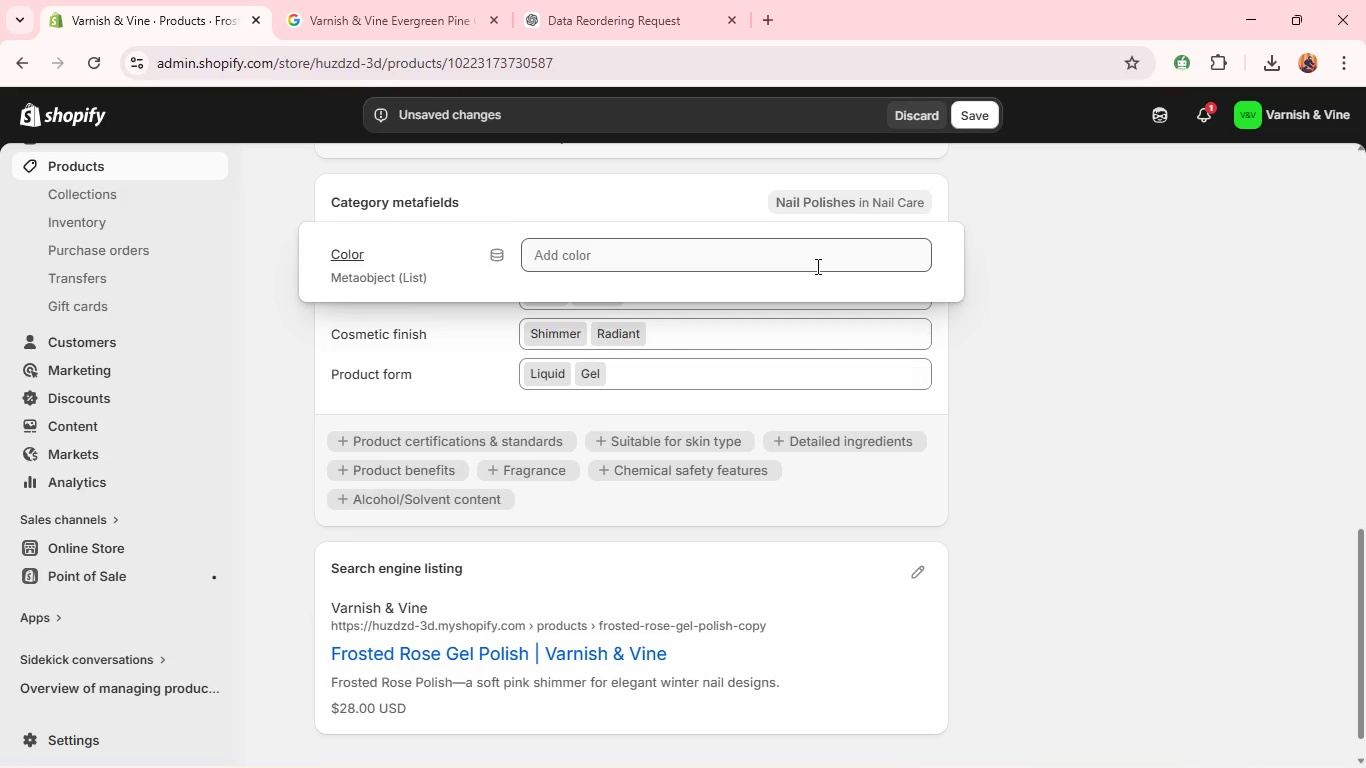 
type(gree)
key(Backspace)
key(Backspace)
key(Backspace)
key(Backspace)
type(gre)
 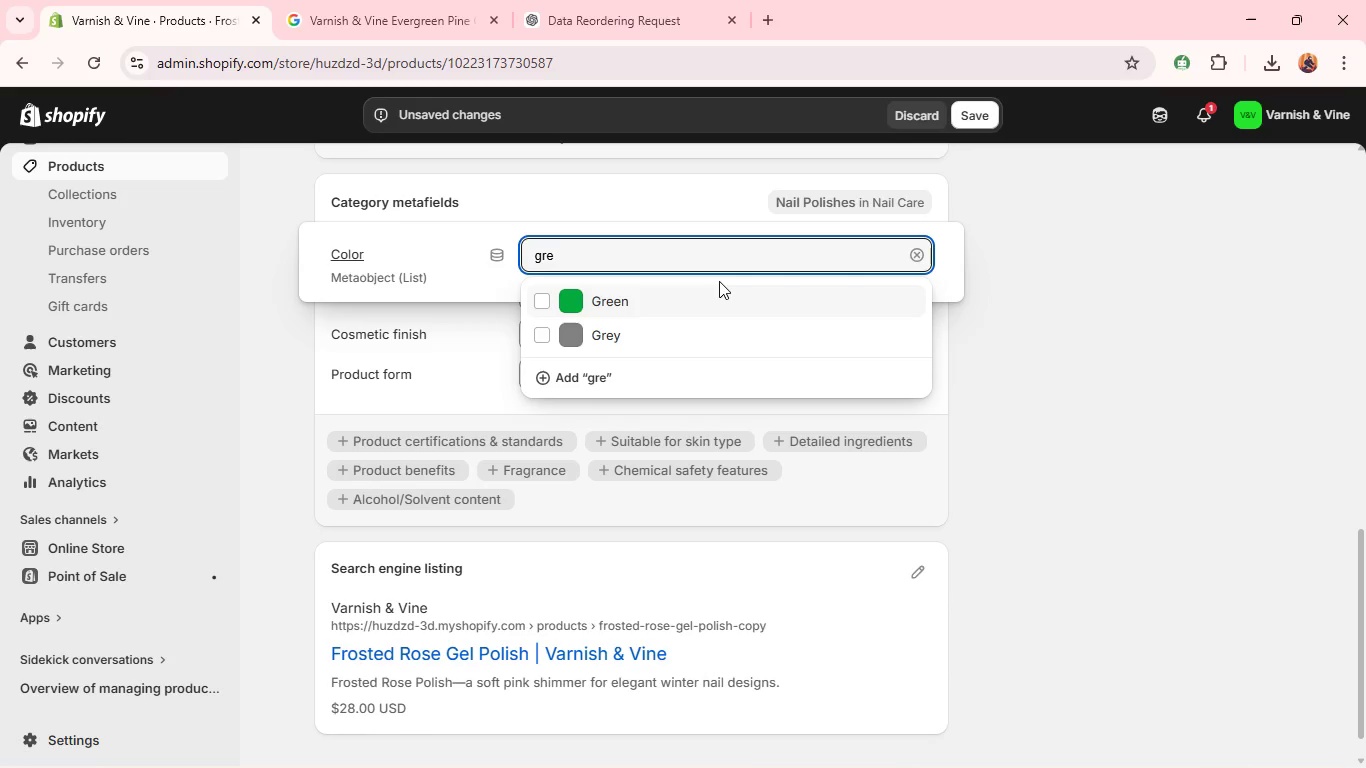 
left_click([688, 316])
 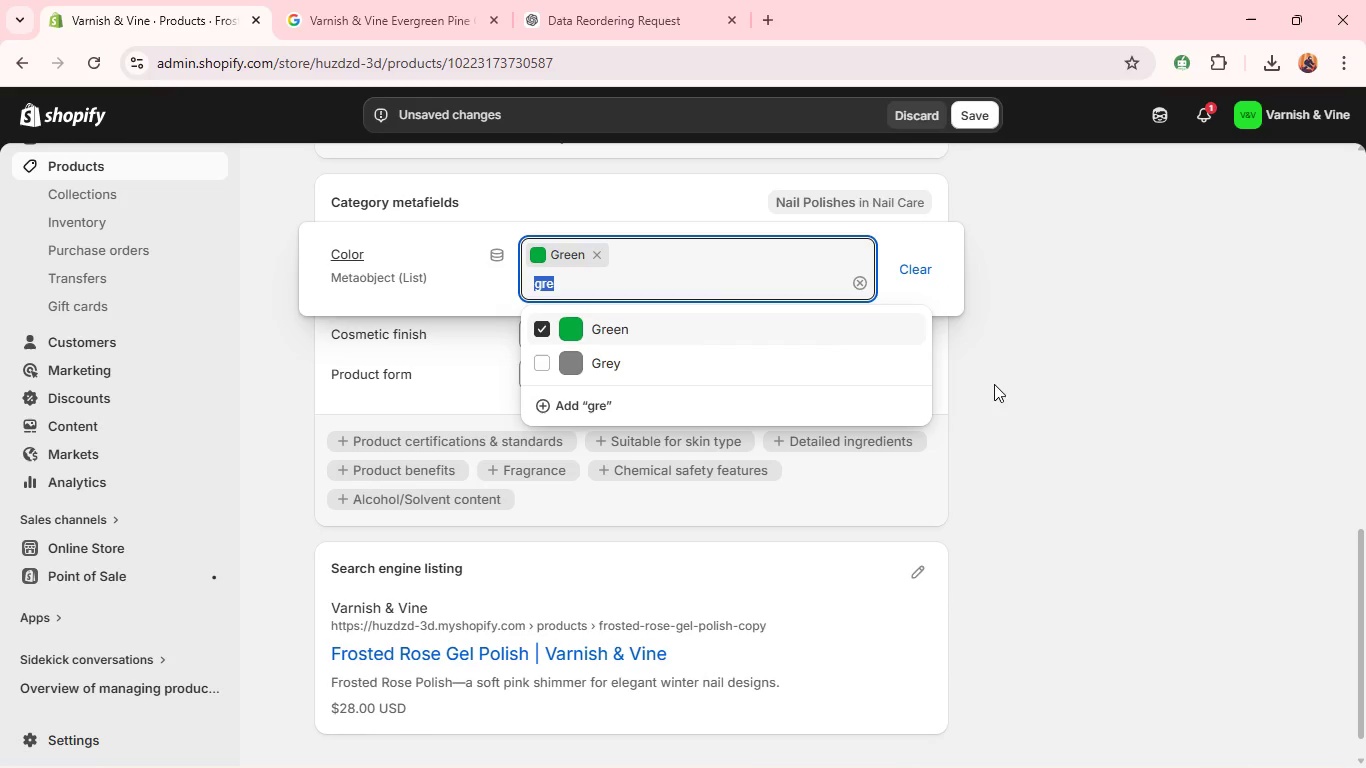 
left_click([998, 387])
 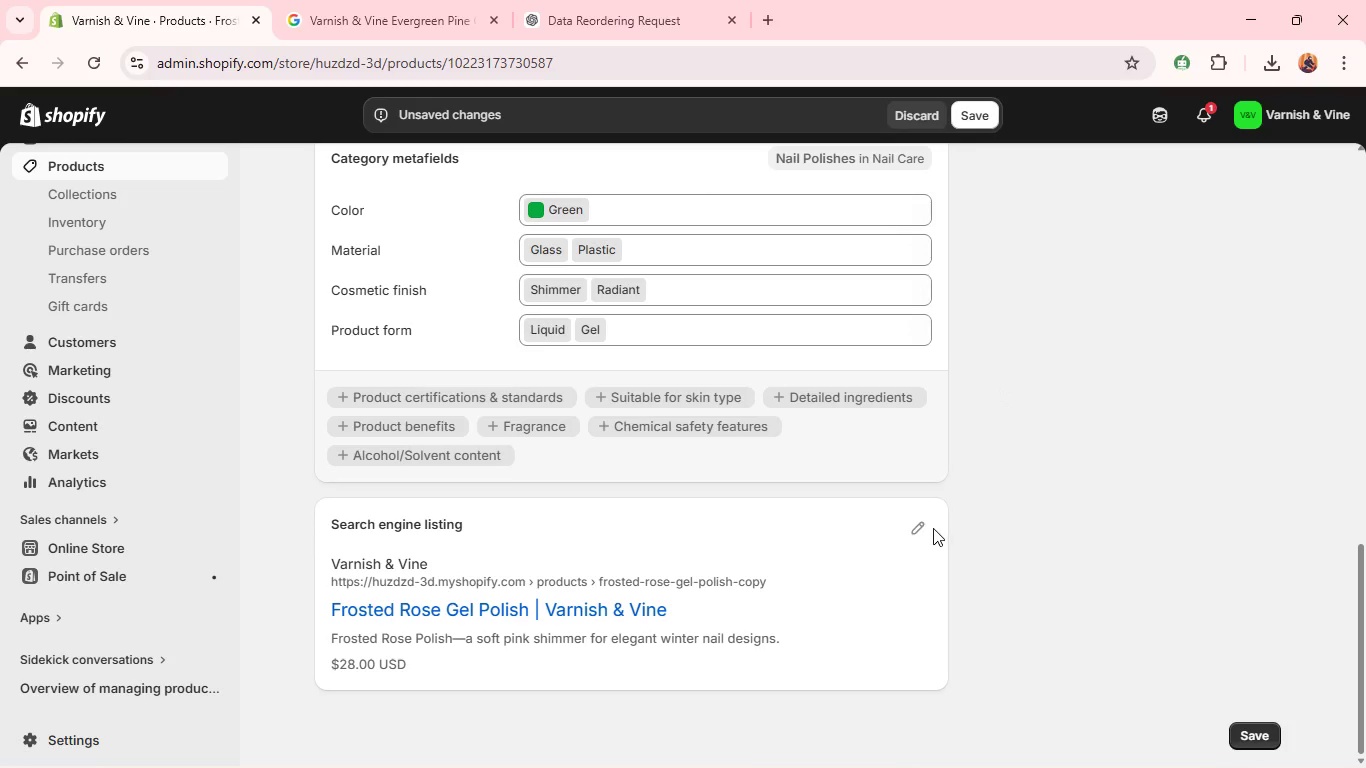 
left_click([921, 527])
 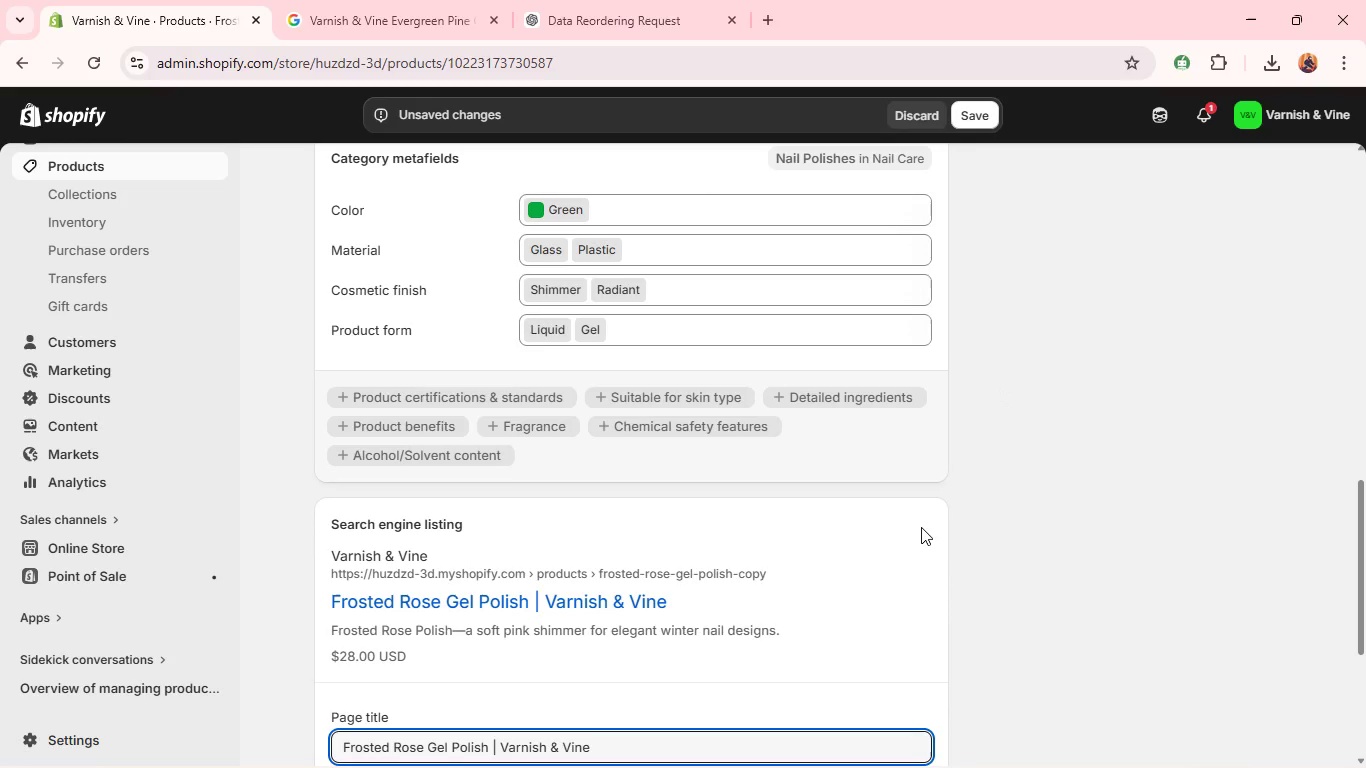 
key(Meta+MetaLeft)
 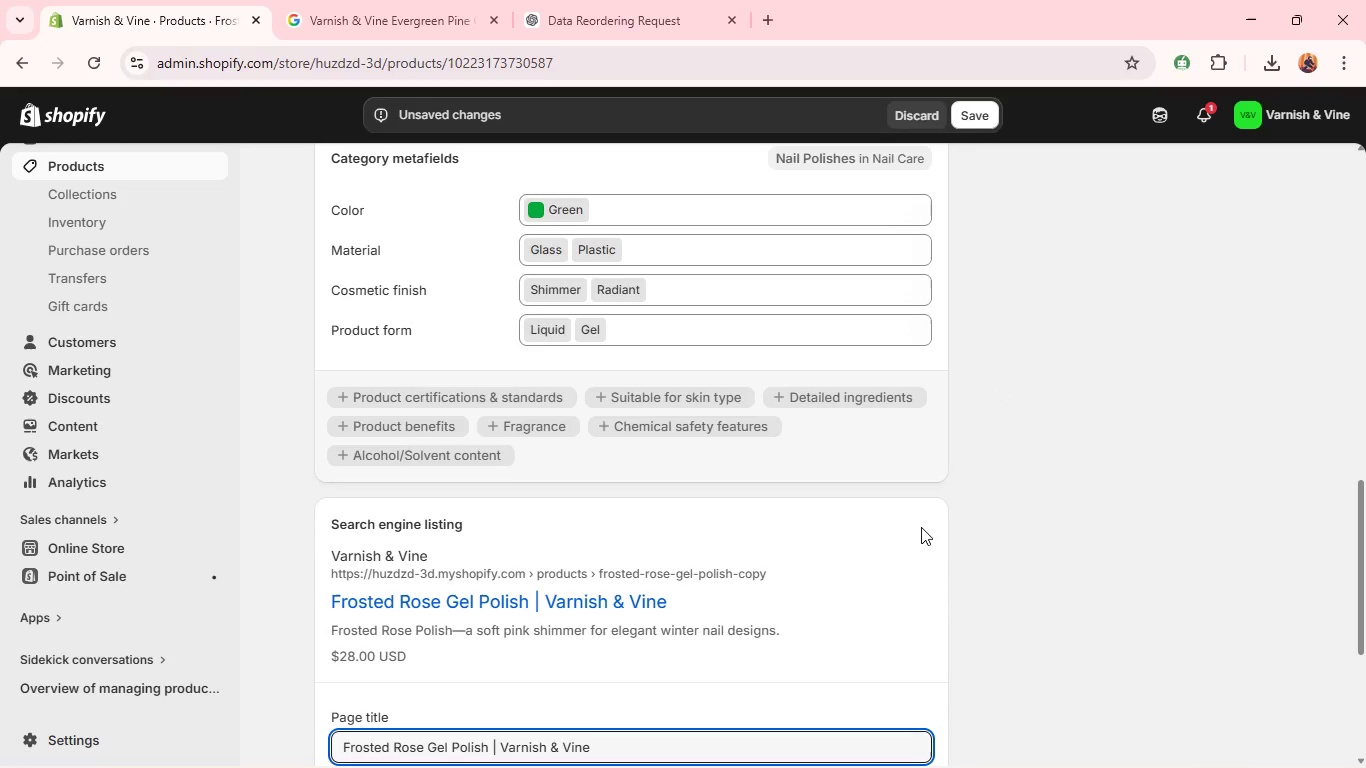 
key(Meta+F1)
 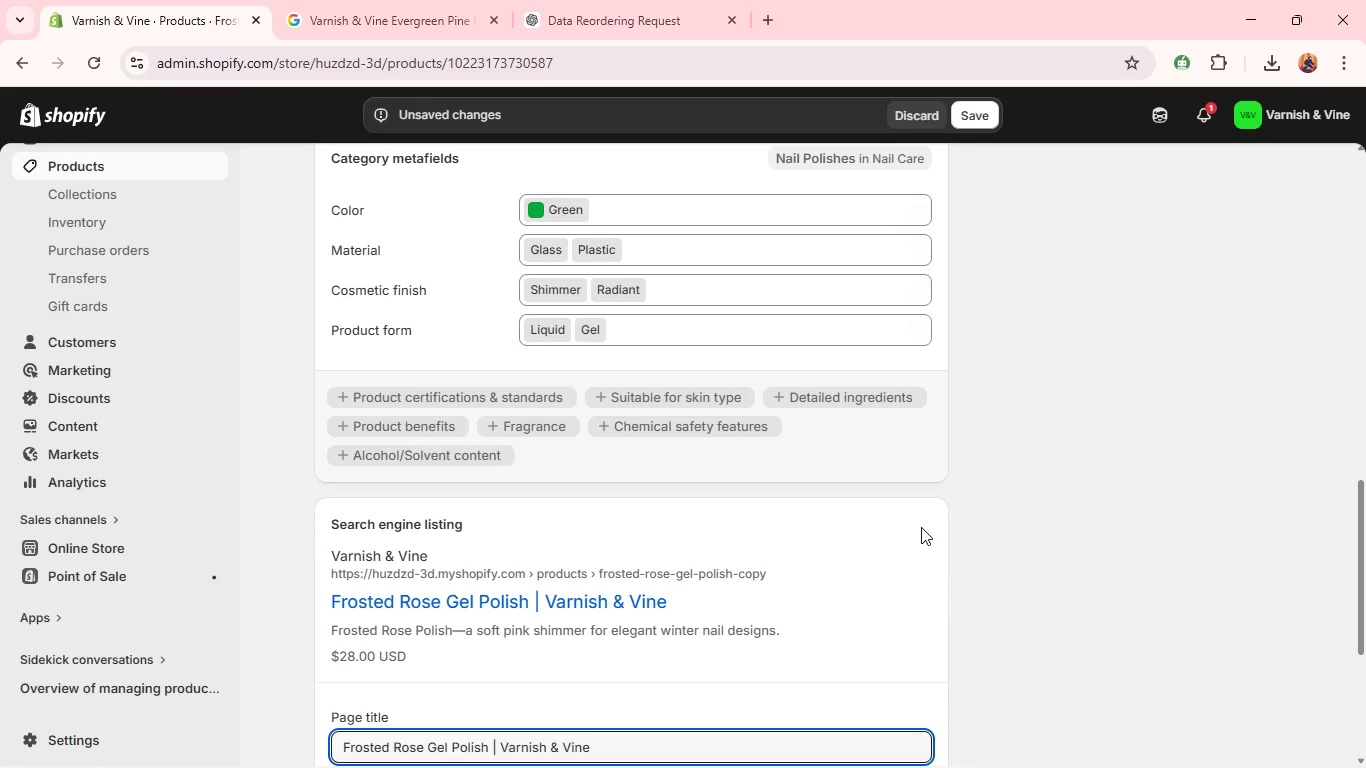 
type(1qaZ)
 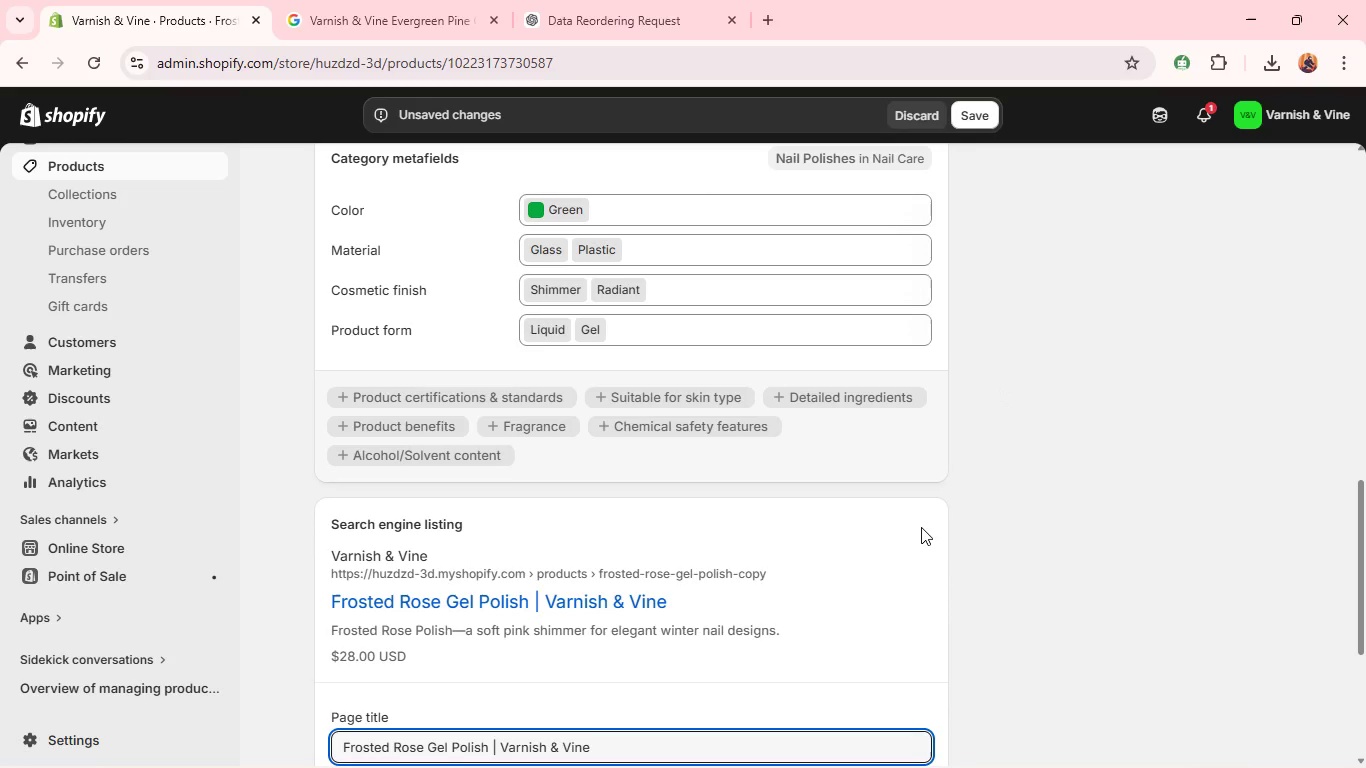 
key(Control+ControlLeft)
 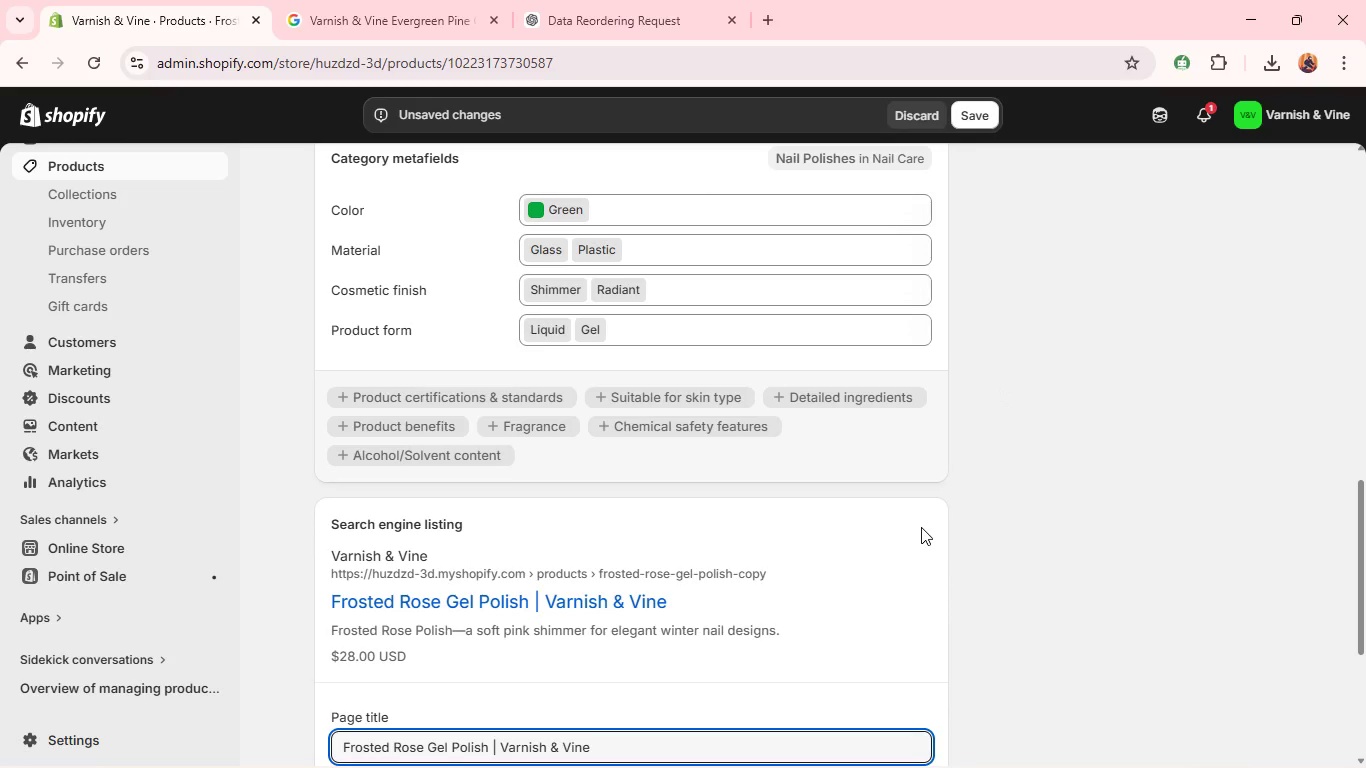 
key(Unknown)
 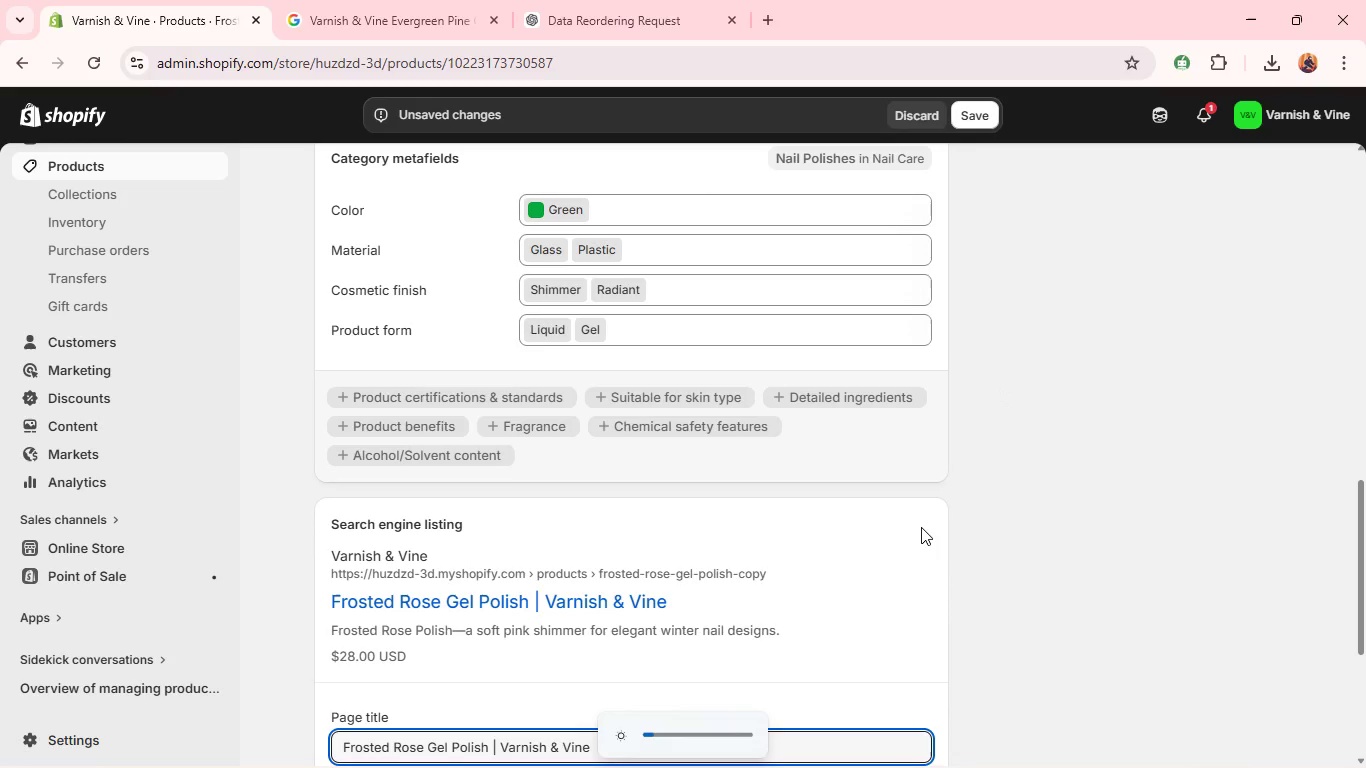 
key(Unknown)
 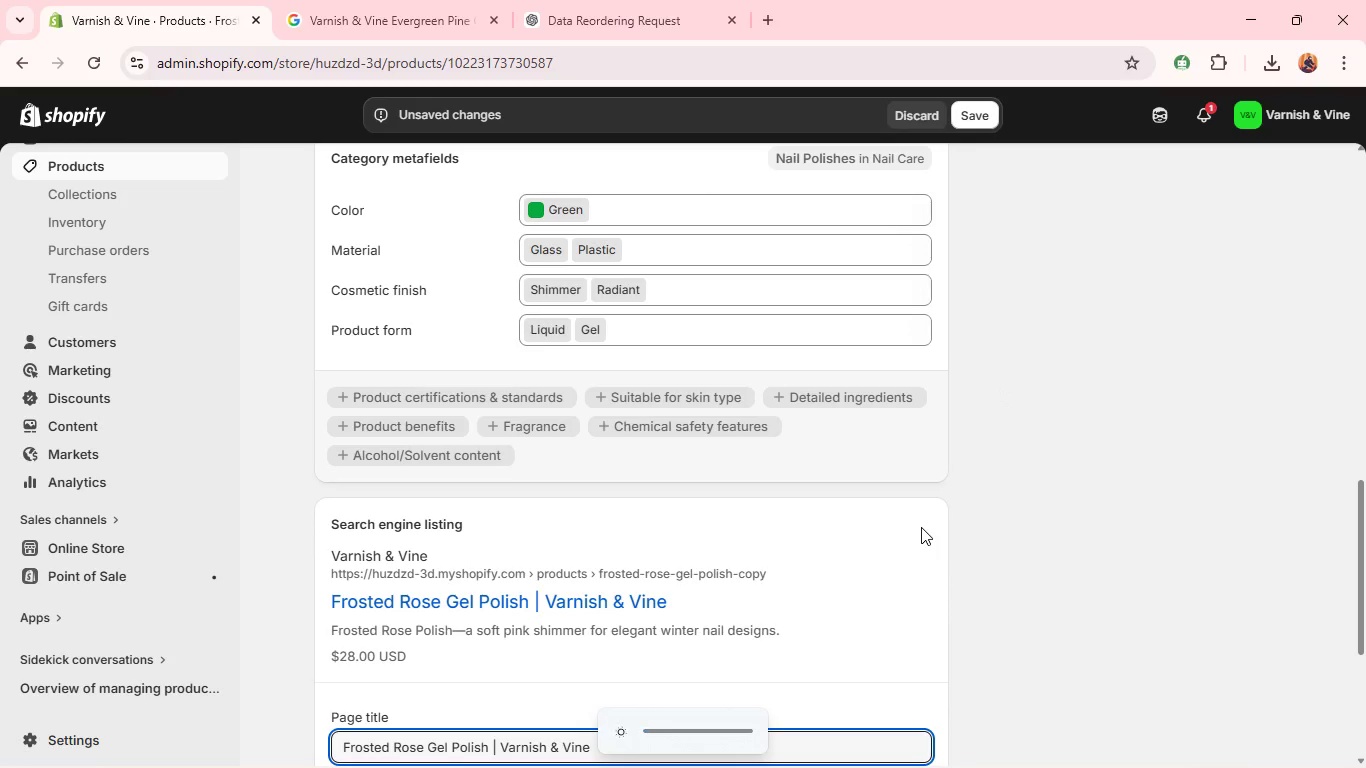 
wait(6.84)
 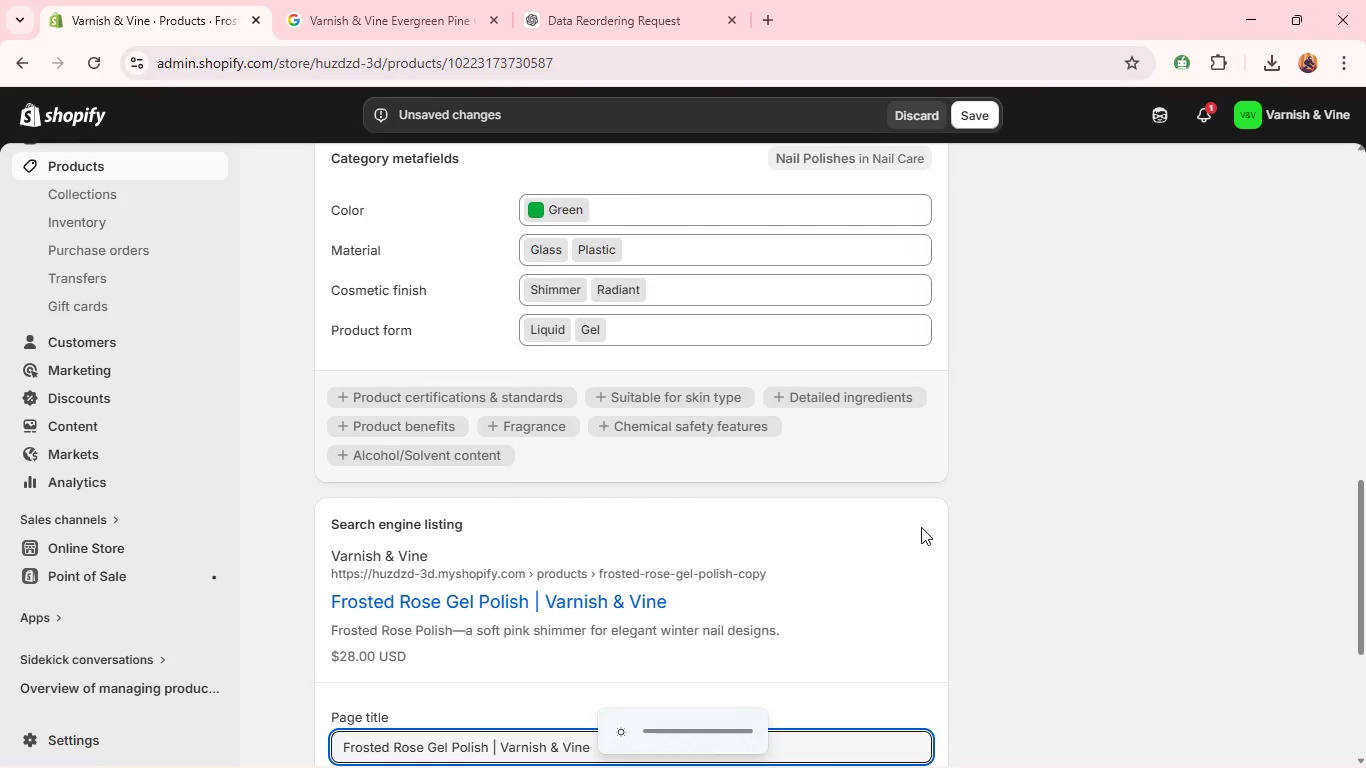 
double_click([623, 525])
 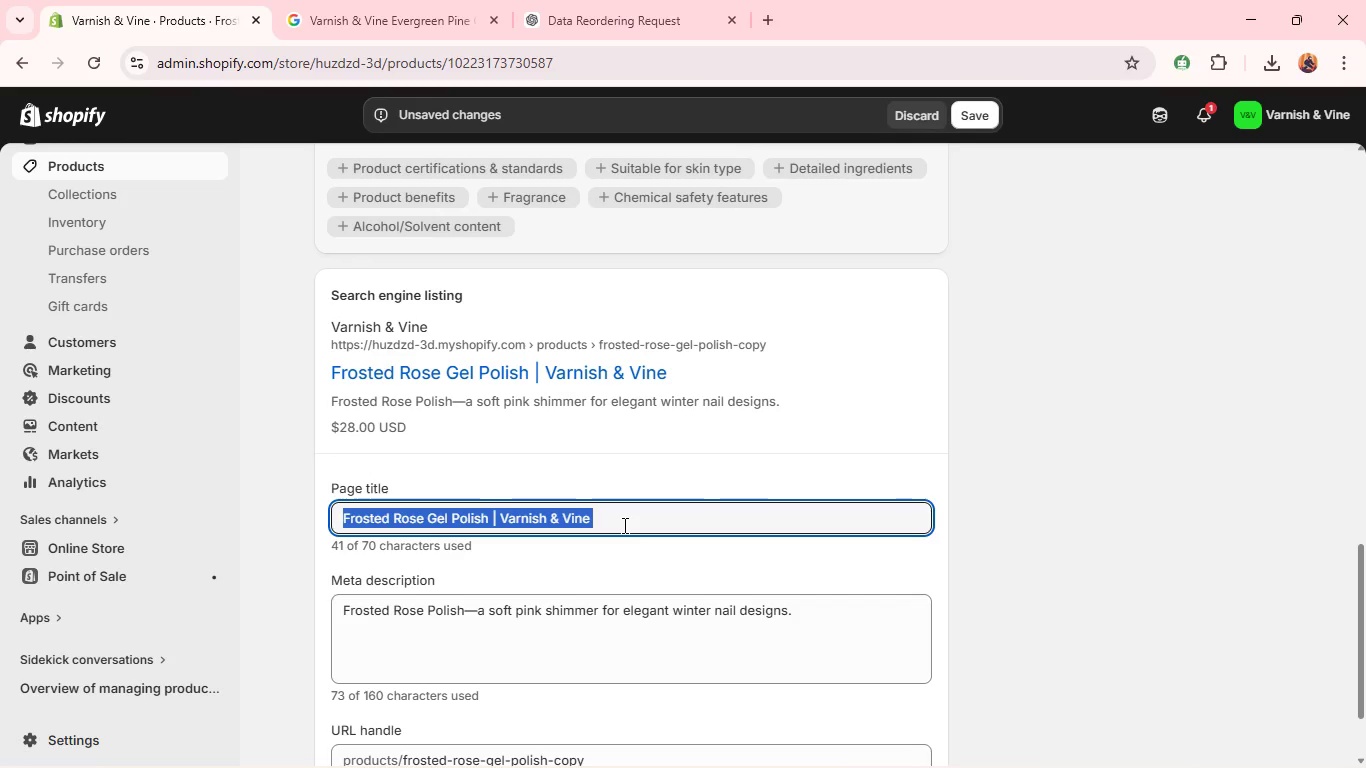 
triple_click([623, 525])
 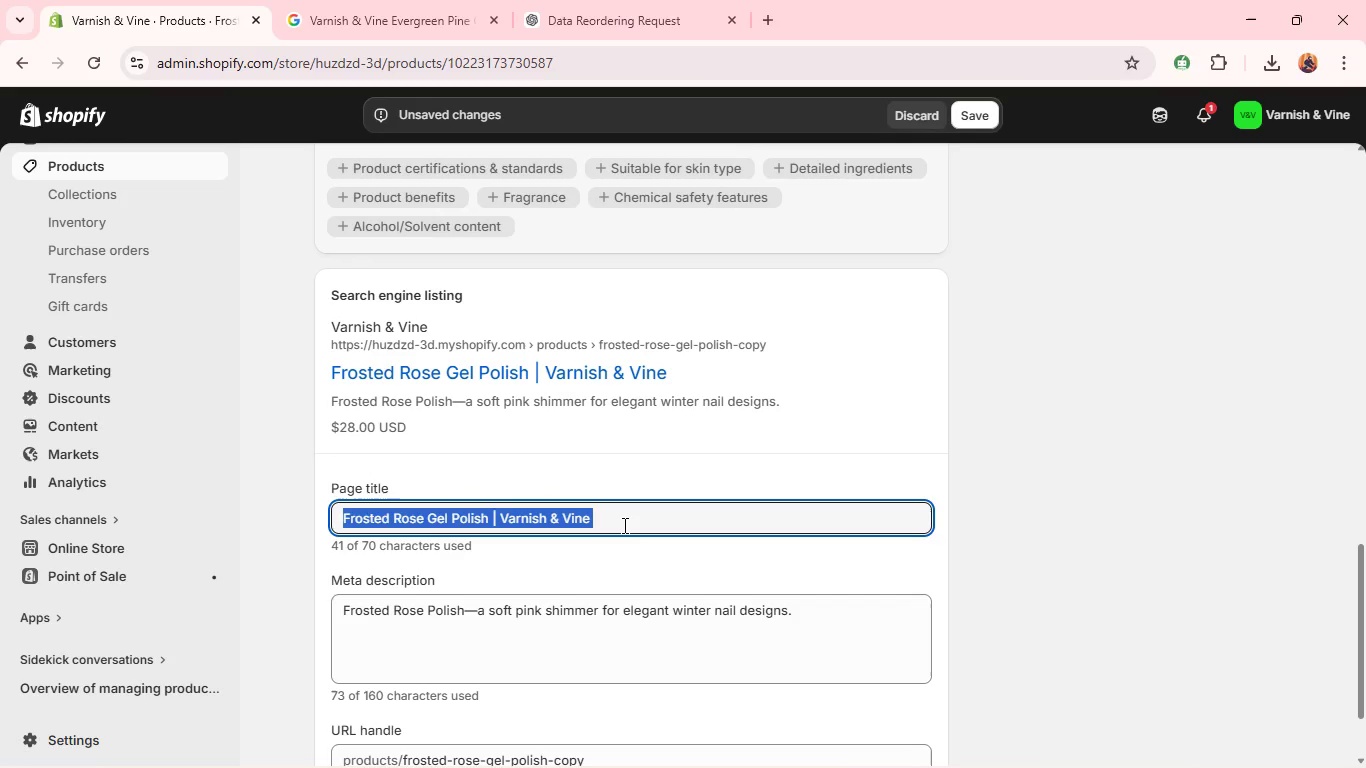 
triple_click([623, 525])
 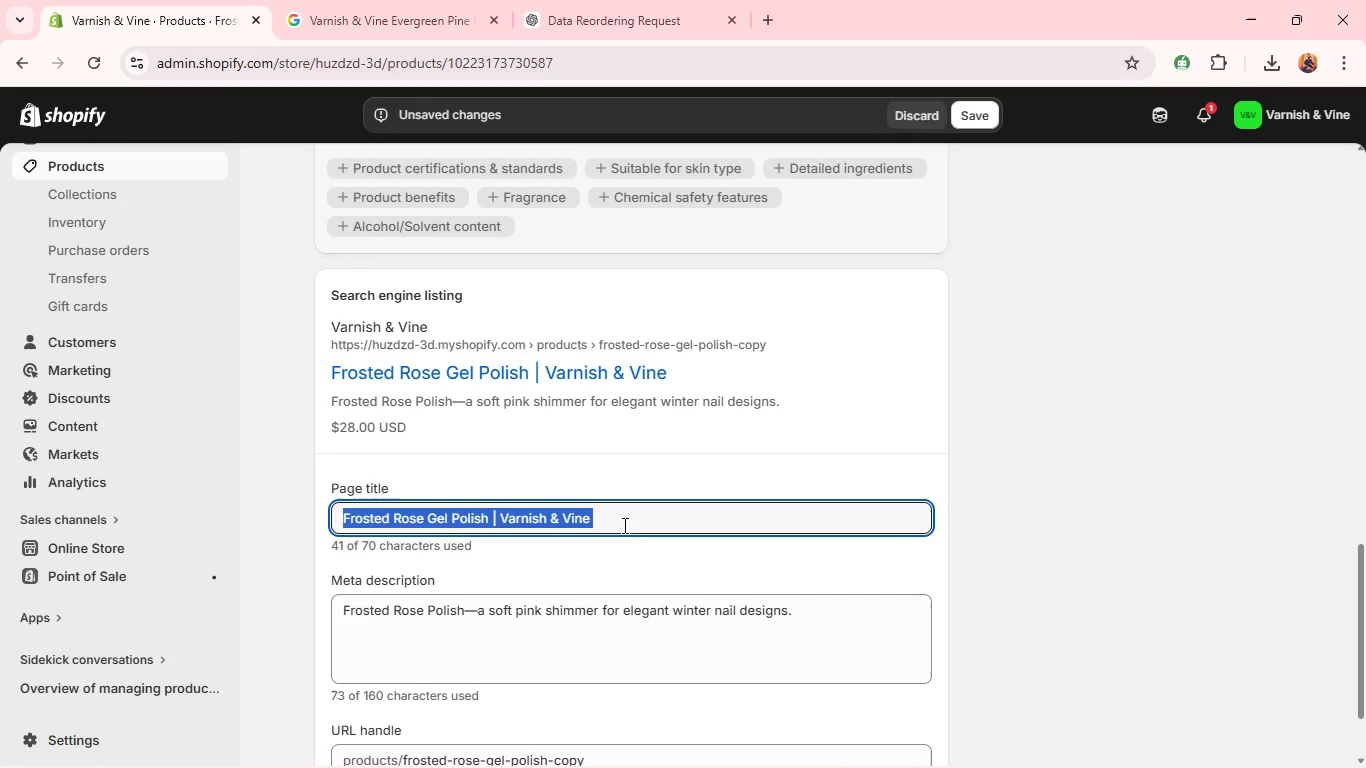 
key(Backspace)
 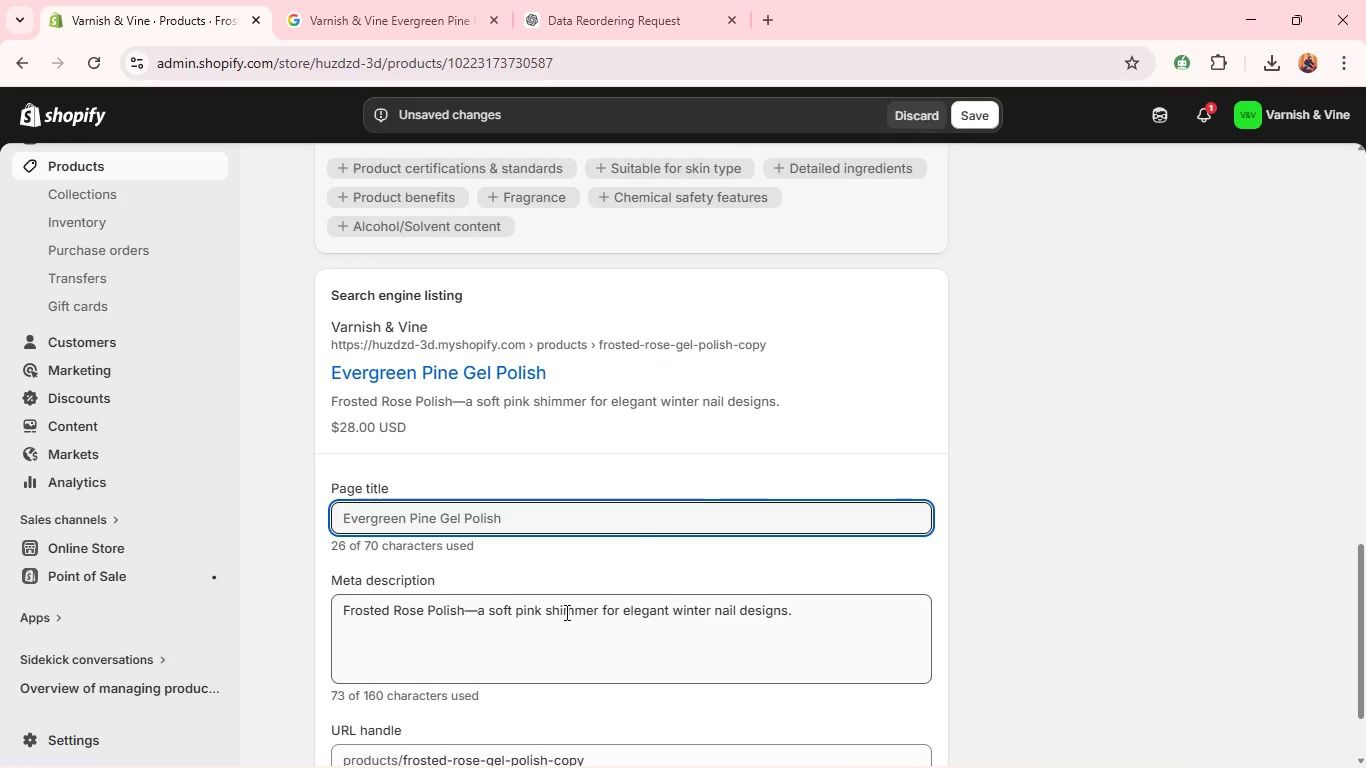 
double_click([565, 612])
 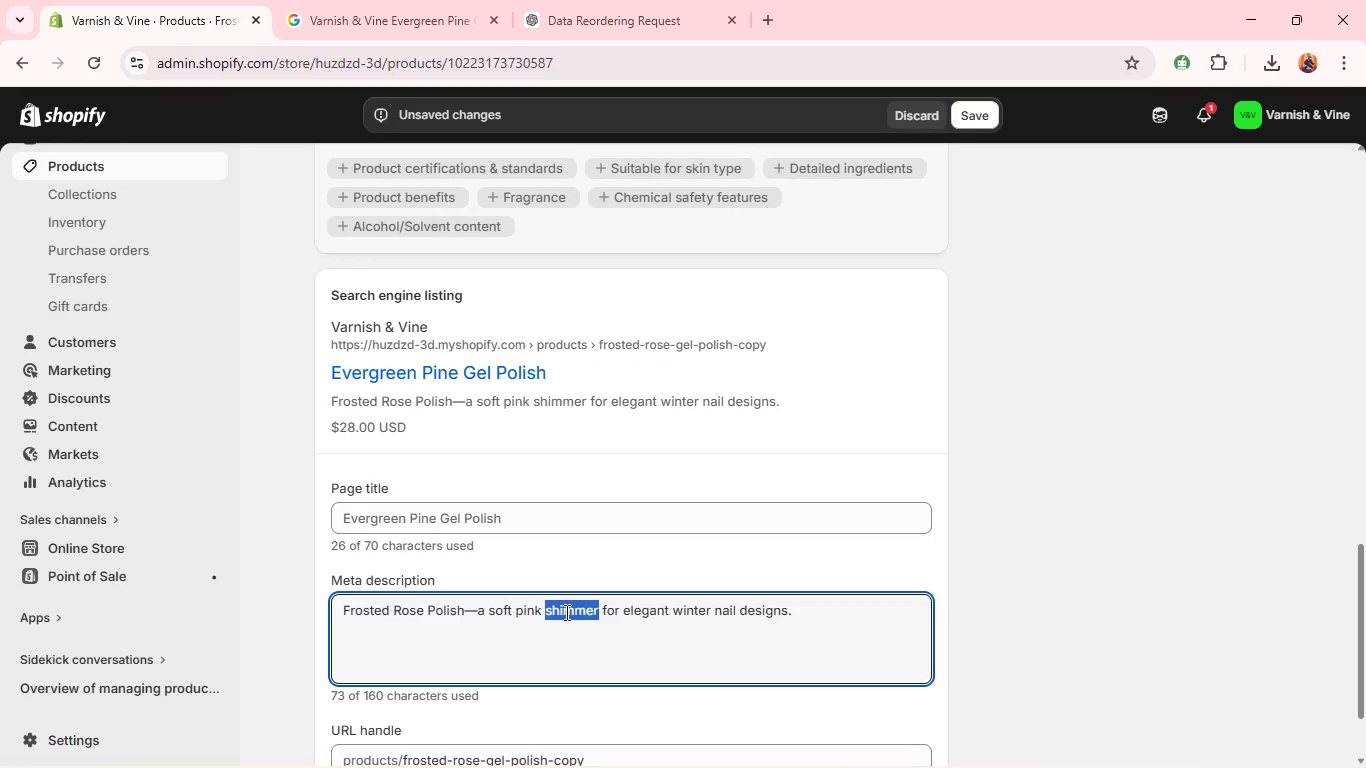 
triple_click([565, 612])
 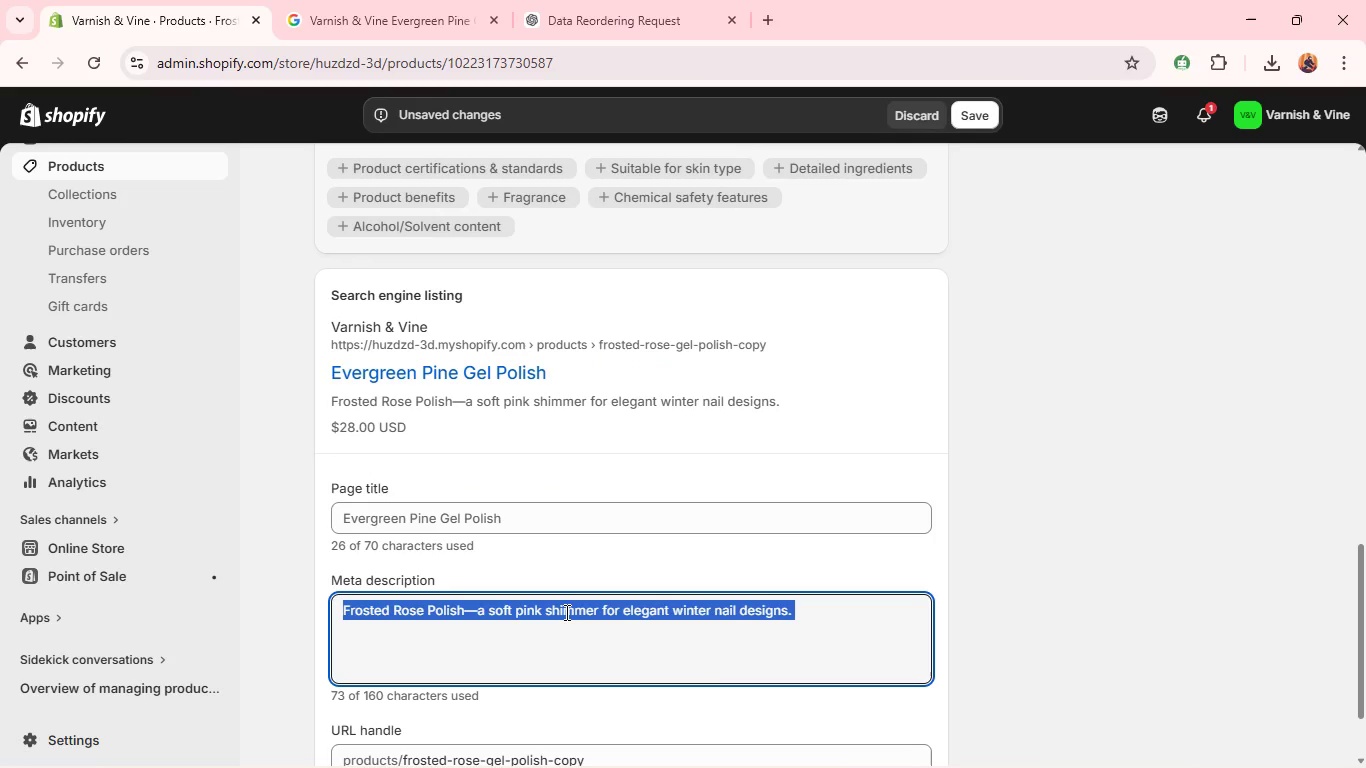 
triple_click([565, 612])
 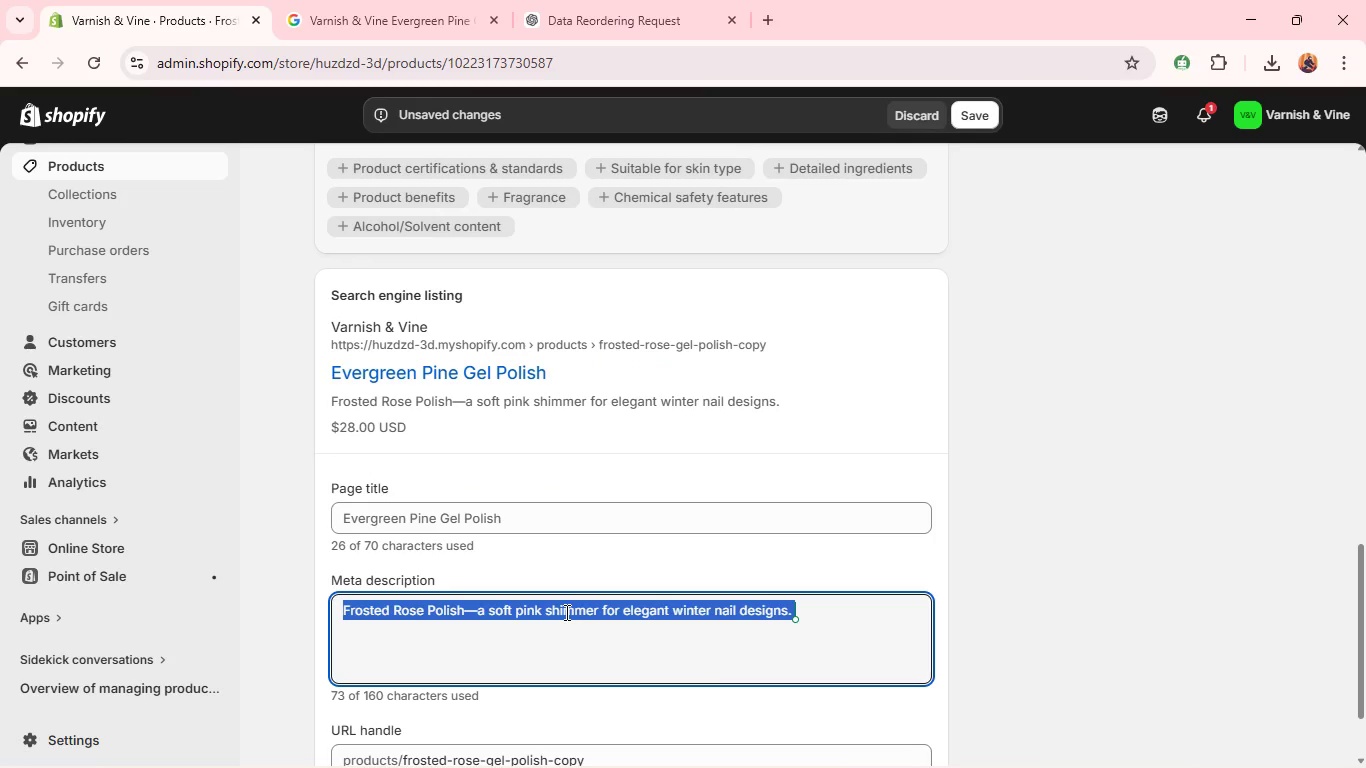 
key(Backspace)
 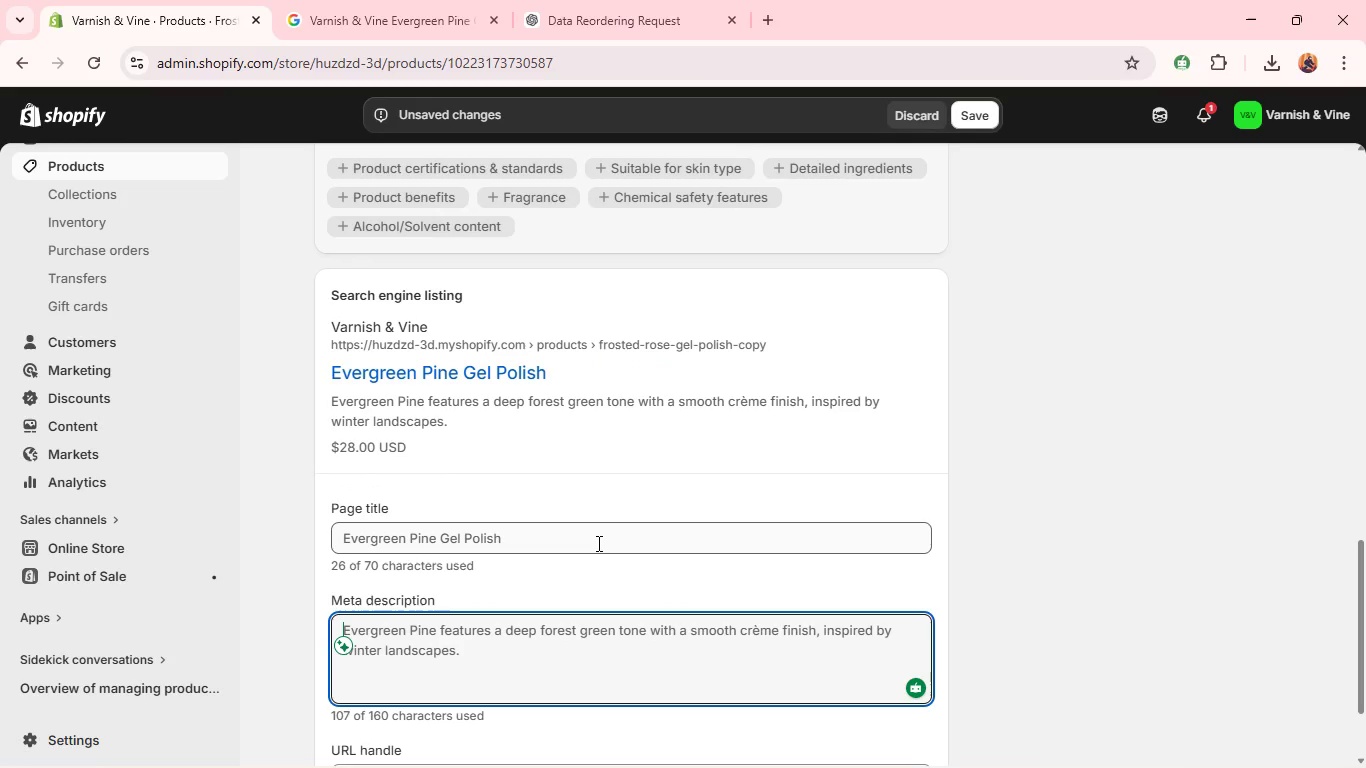 
left_click([597, 543])
 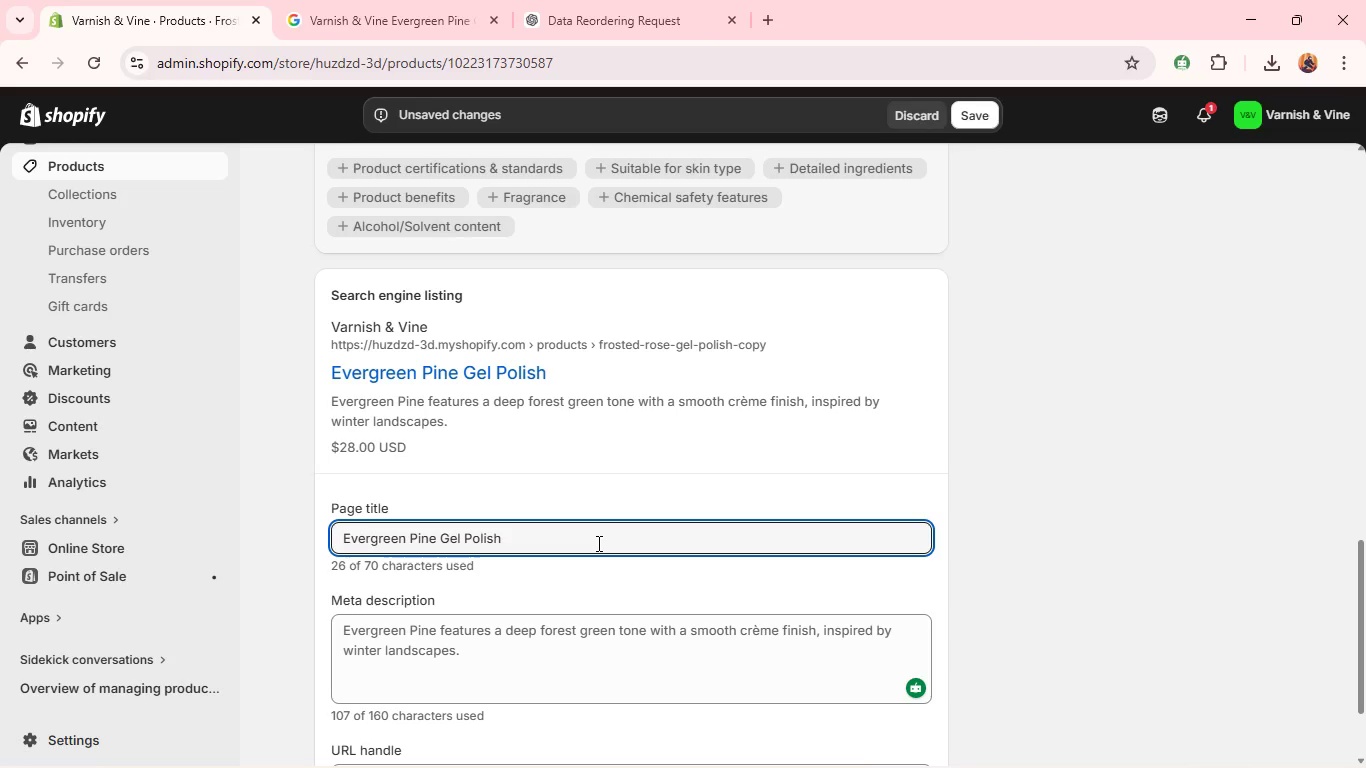 
type(| Varnish & Vine)
 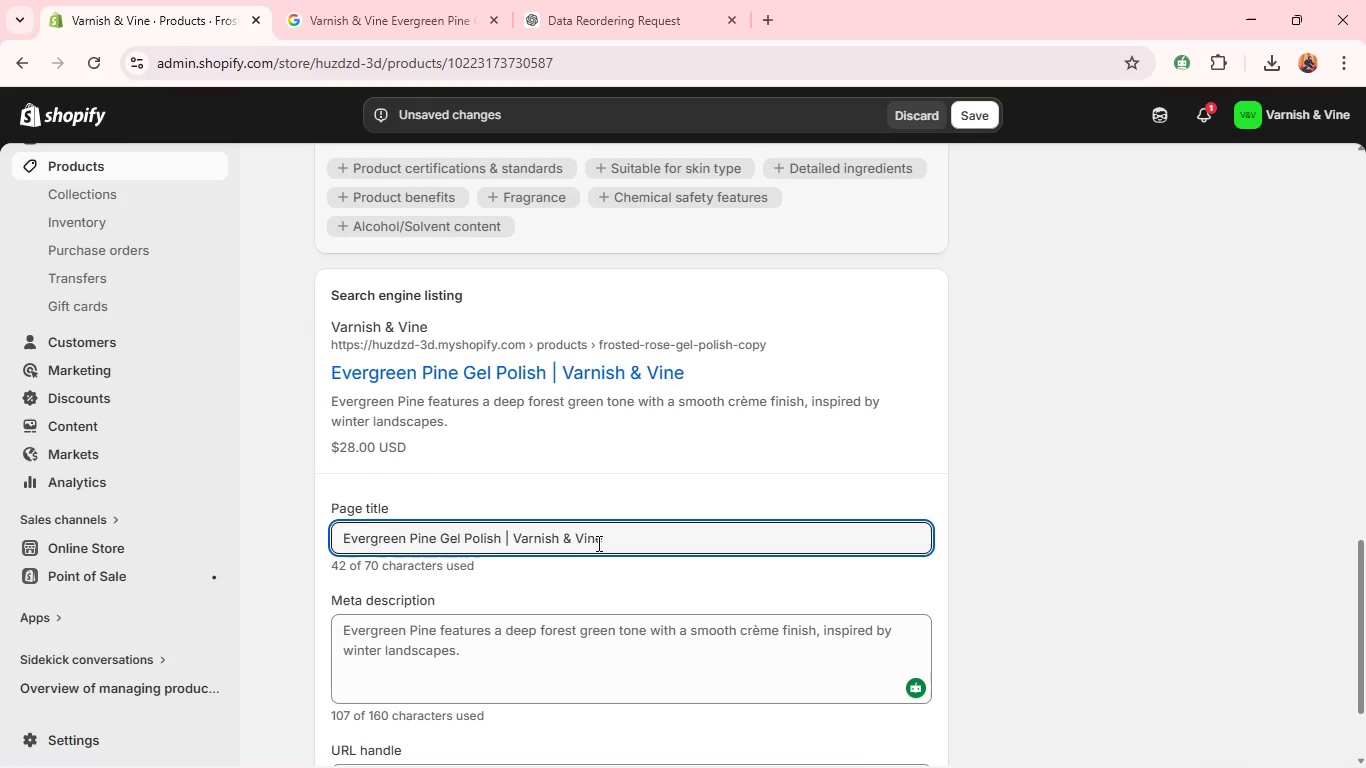 
key(Control+A)
 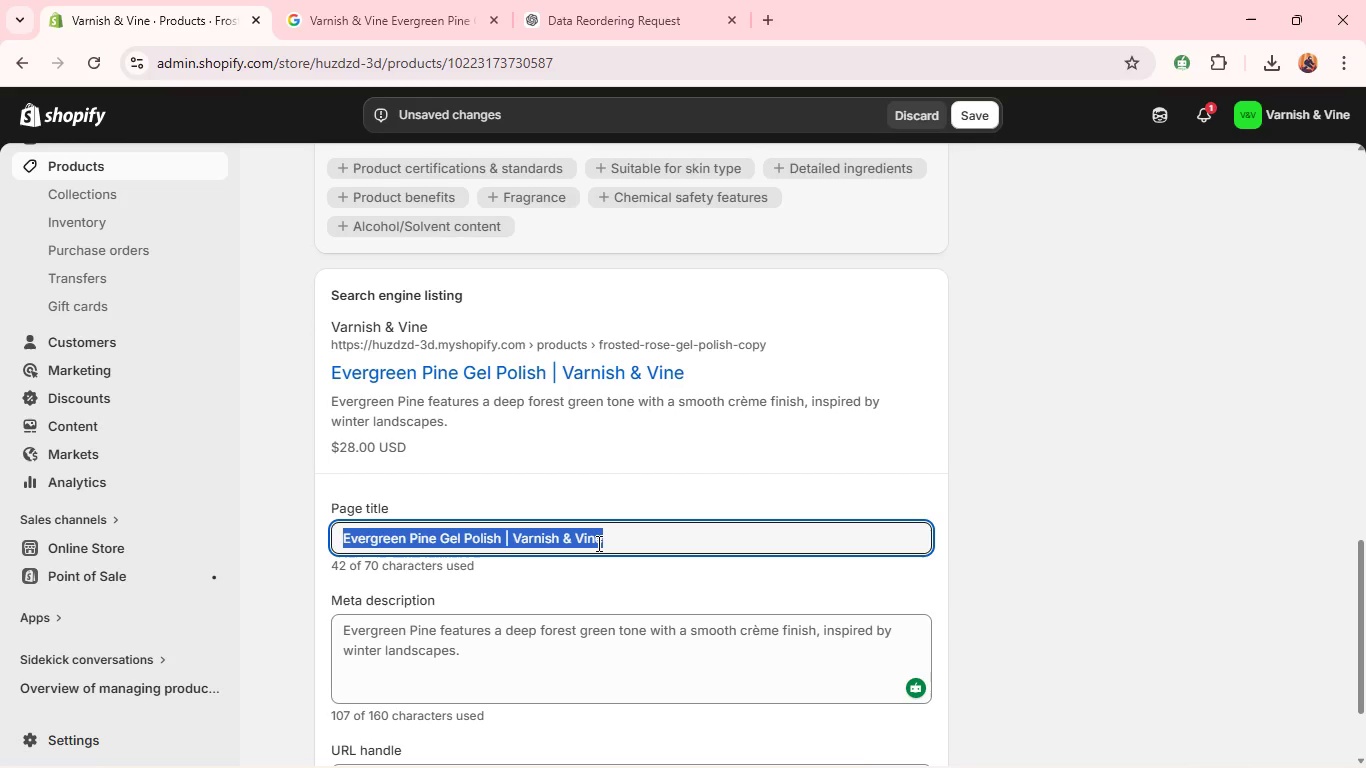 
key(Control+C)
 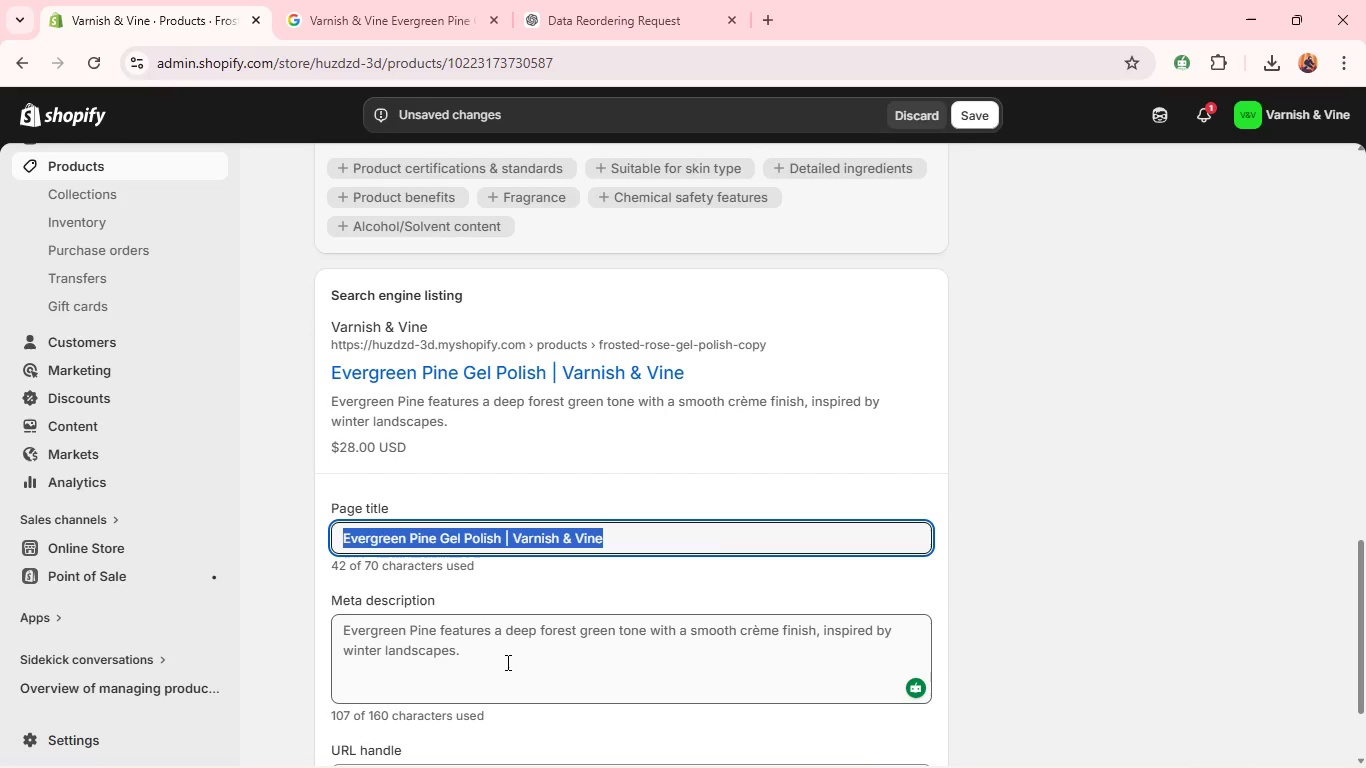 
left_click([504, 660])
 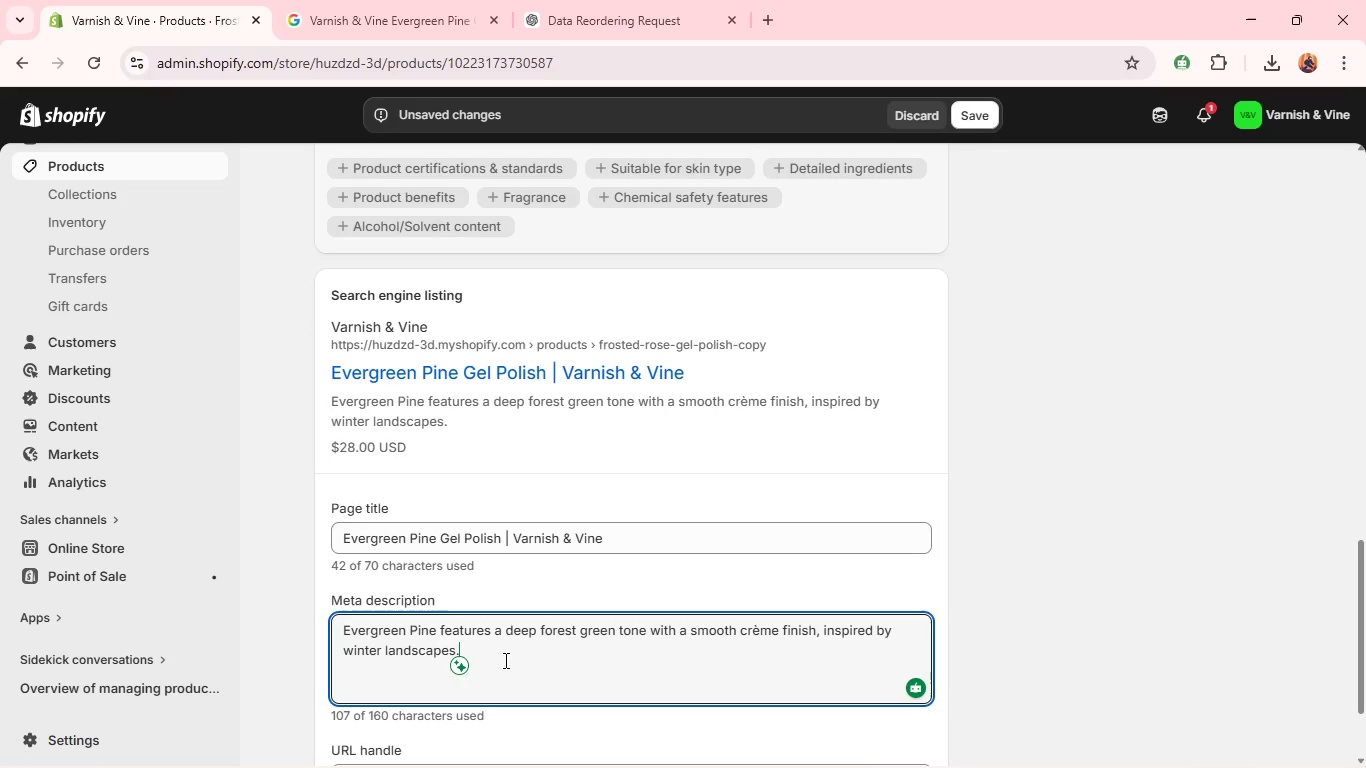 
key(Control+A)
 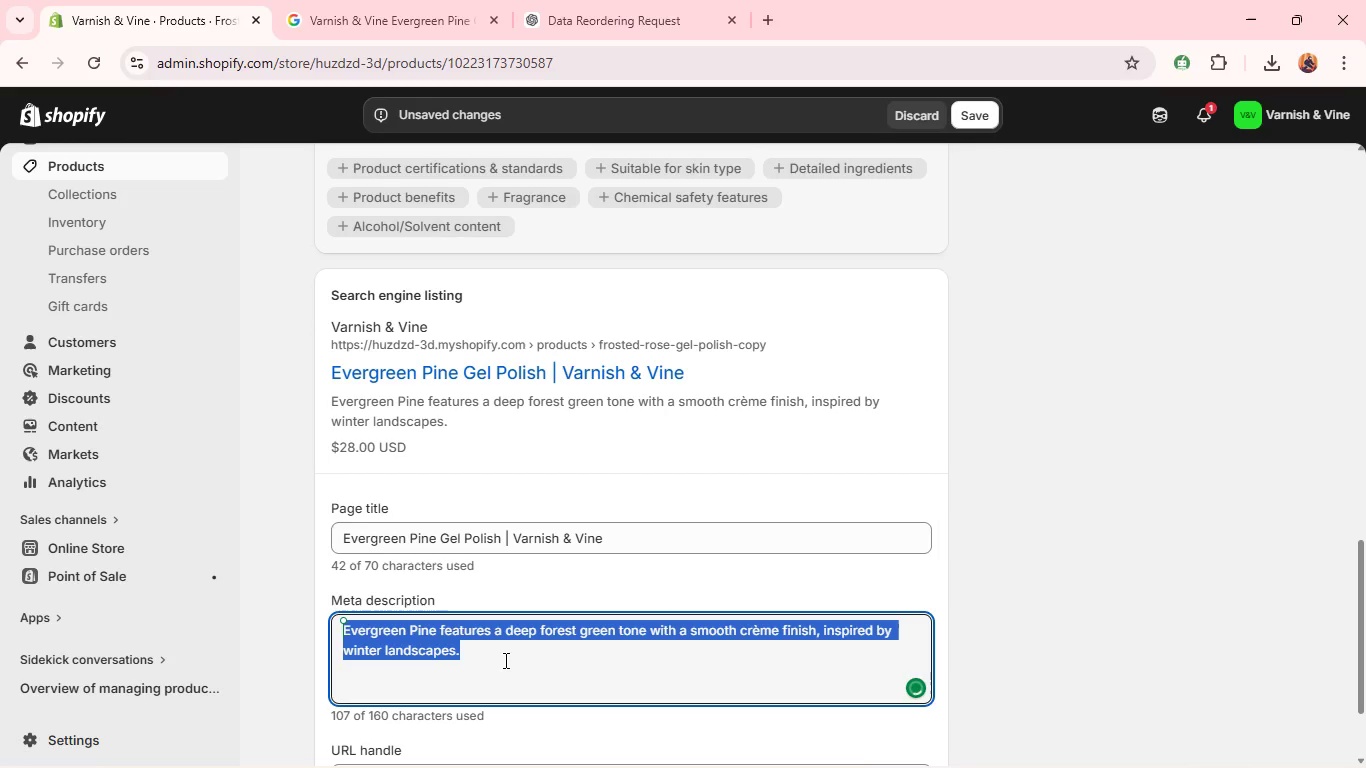 
key(Control+V)
 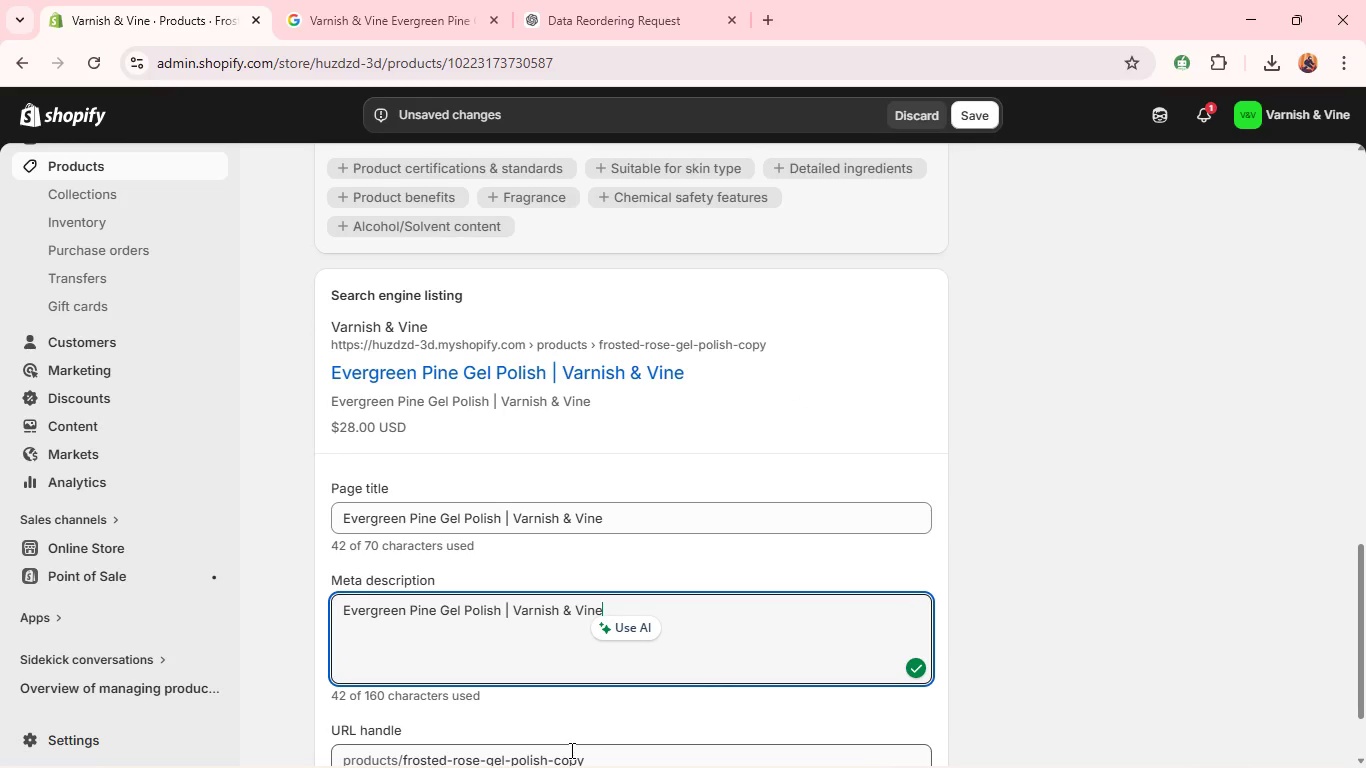 
wait(8.53)
 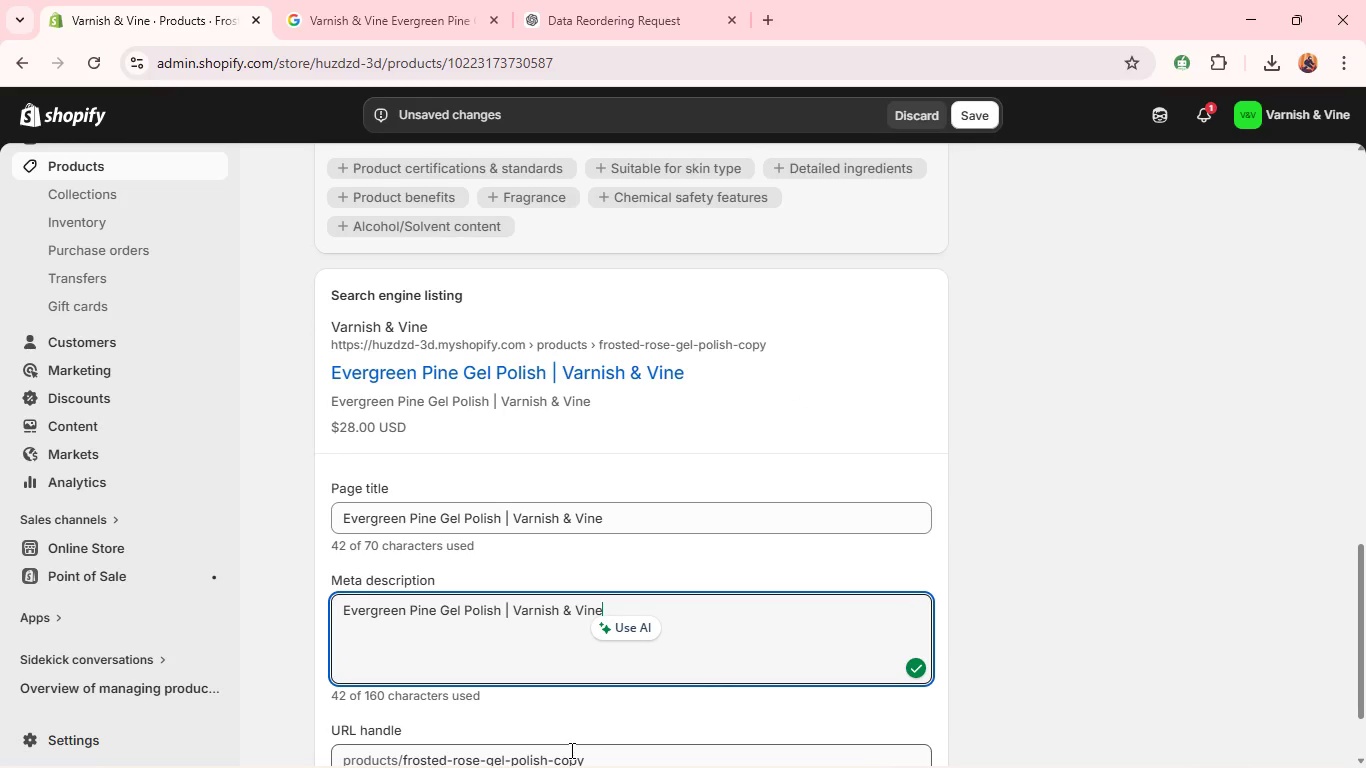 
key(Control+A)
 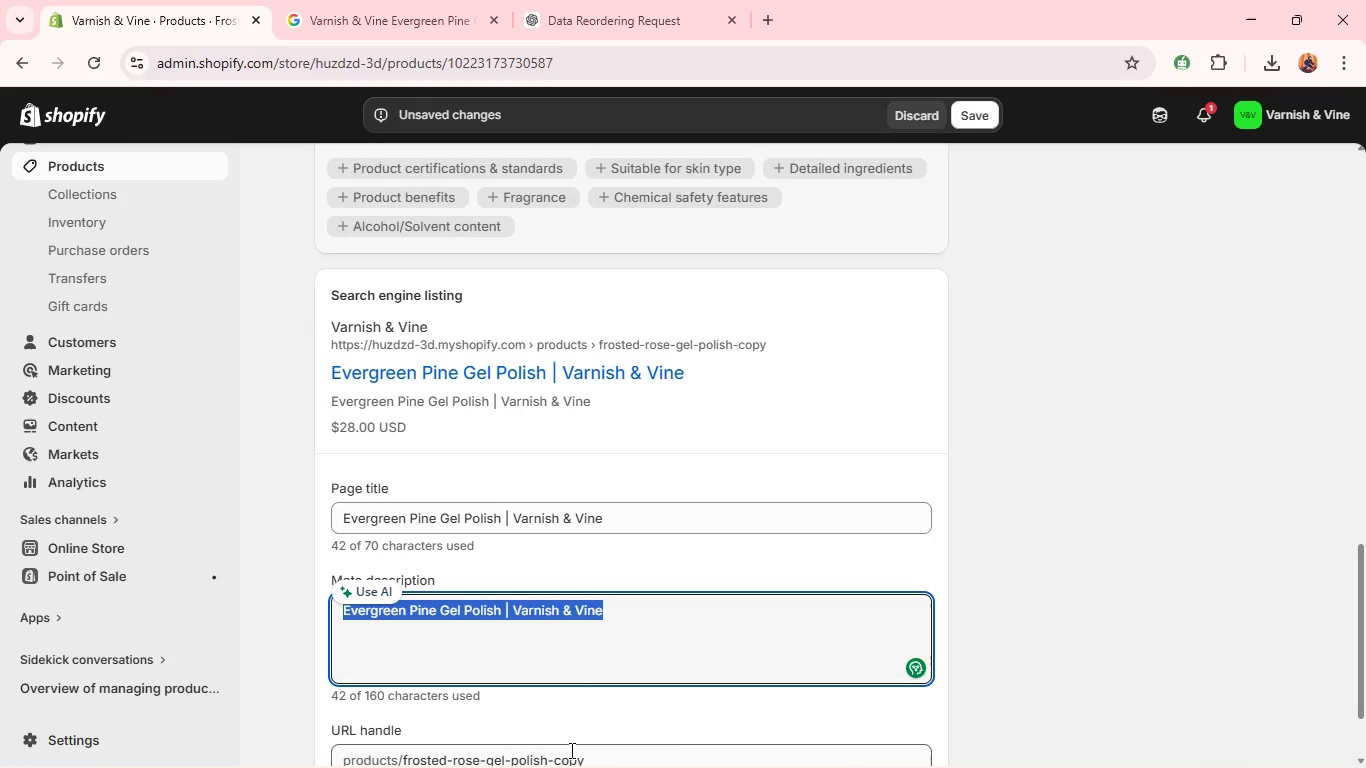 
type(Evergreen Pine Gel Polish - a deep green shade inspired by winter forests.)
 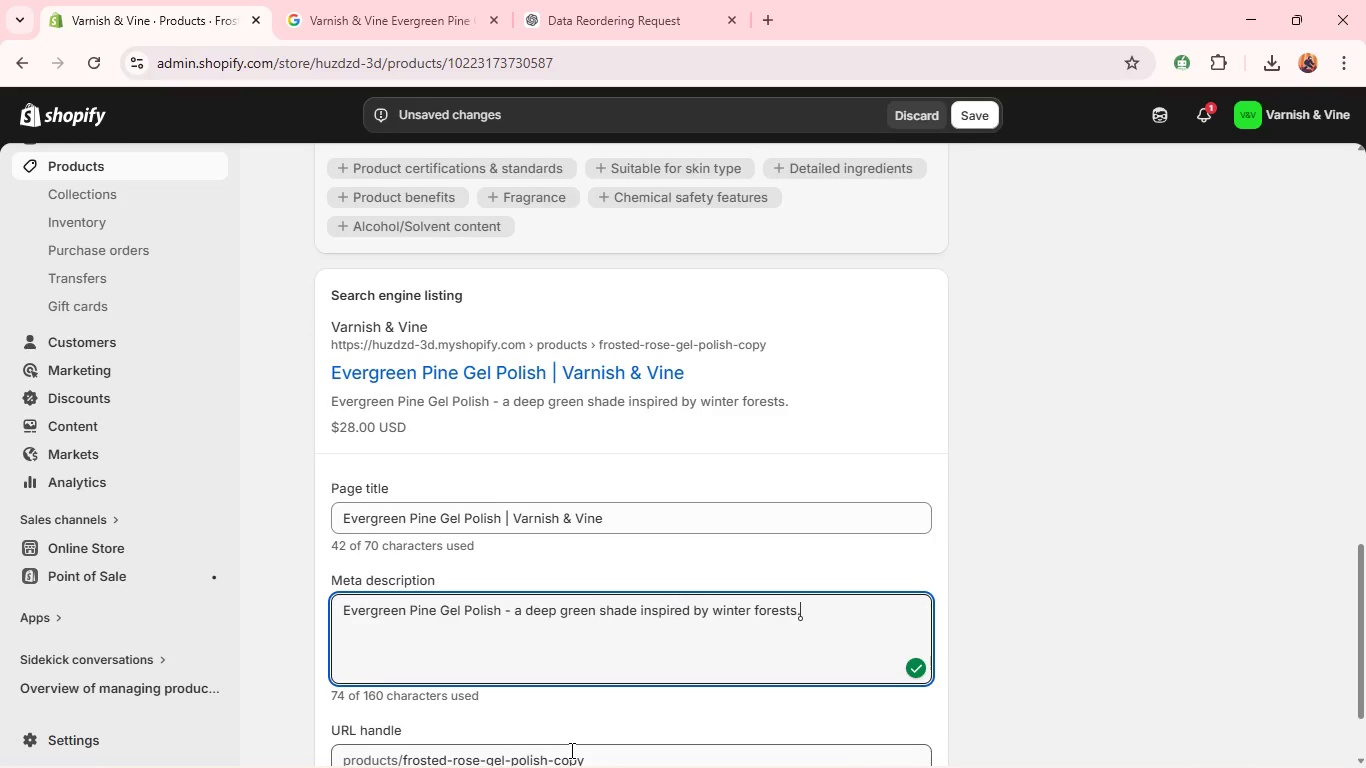 
double_click([524, 635])
 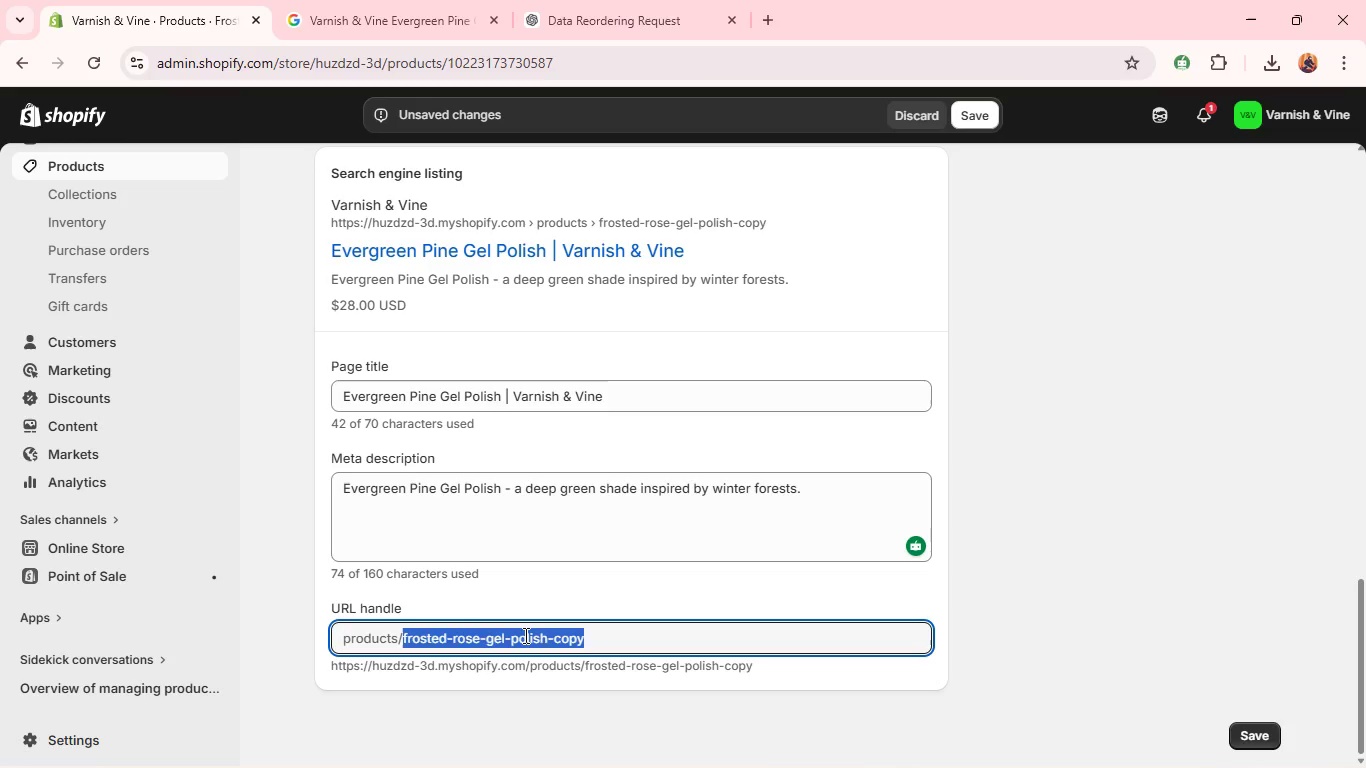 
triple_click([524, 635])
 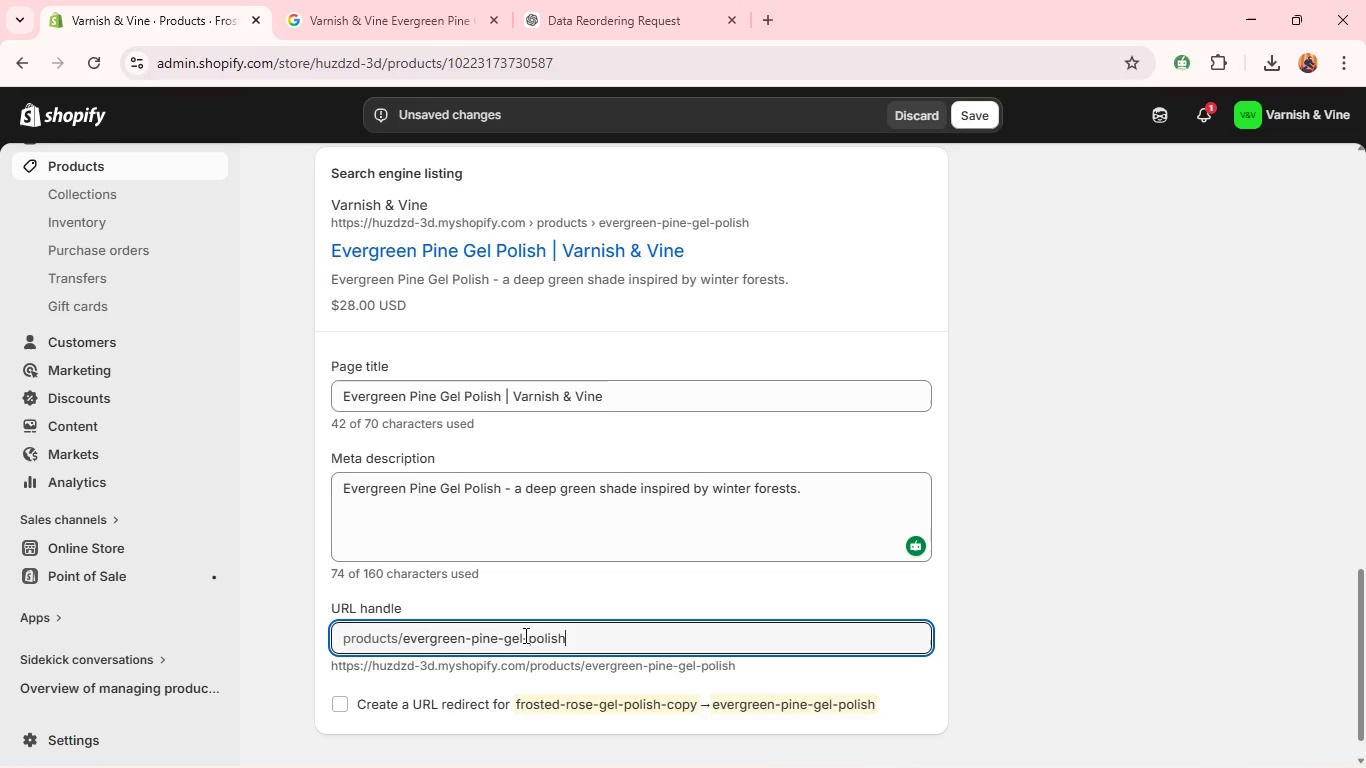 
key(Backspace)
 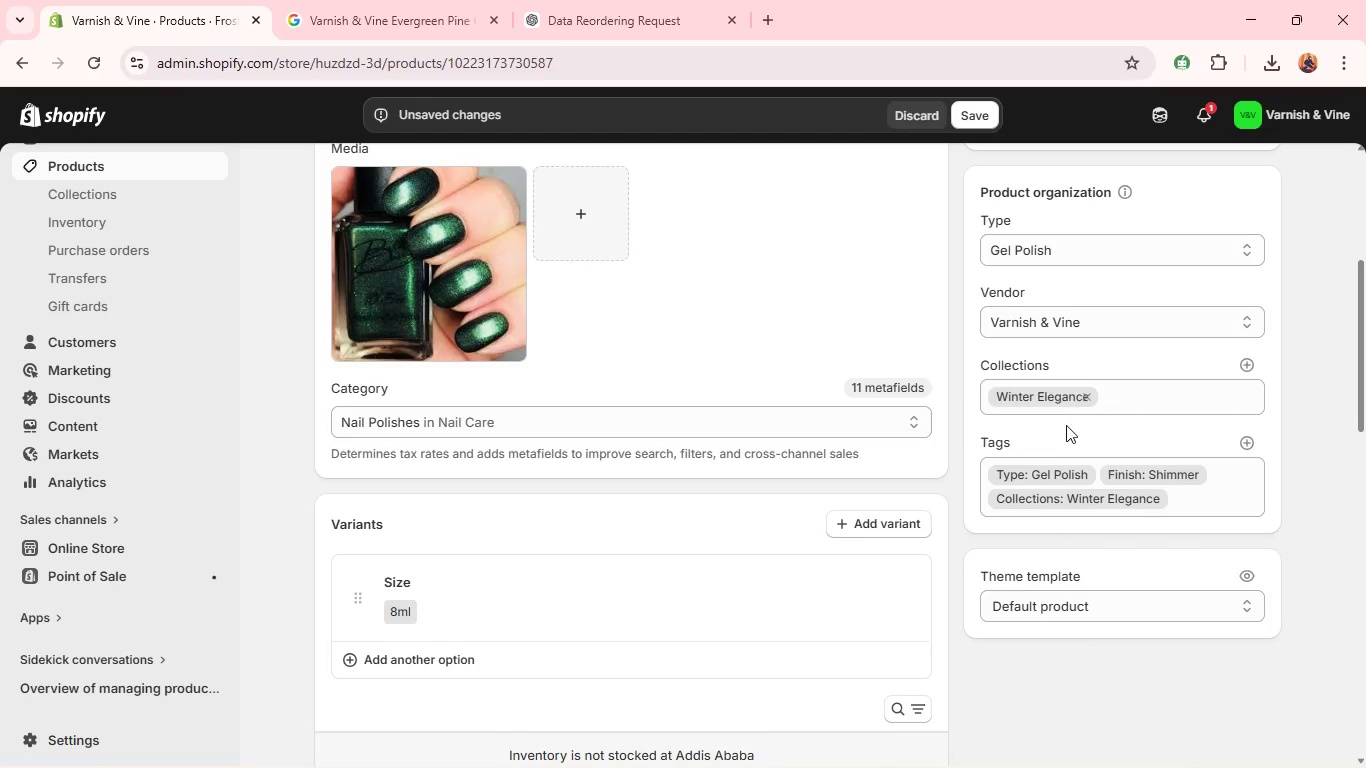 
wait(7.94)
 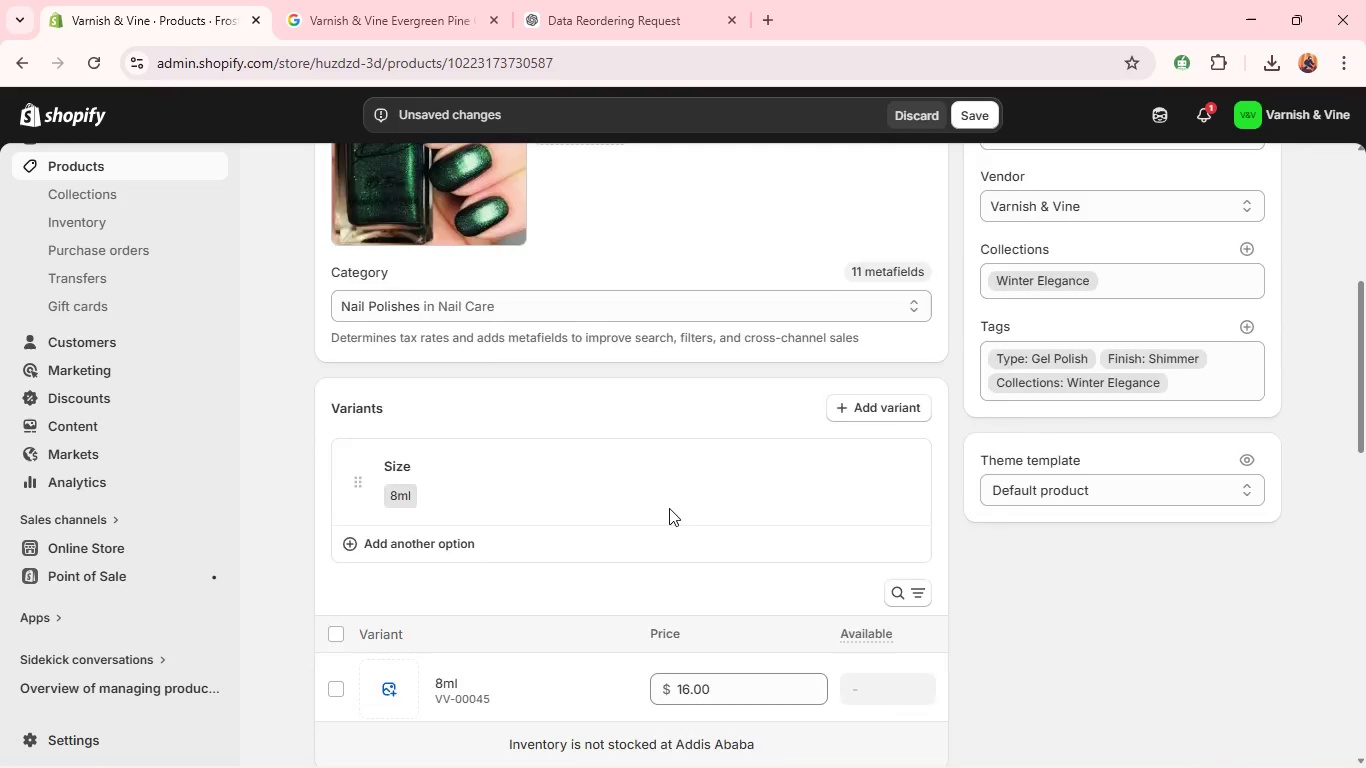 
left_click([1198, 480])
 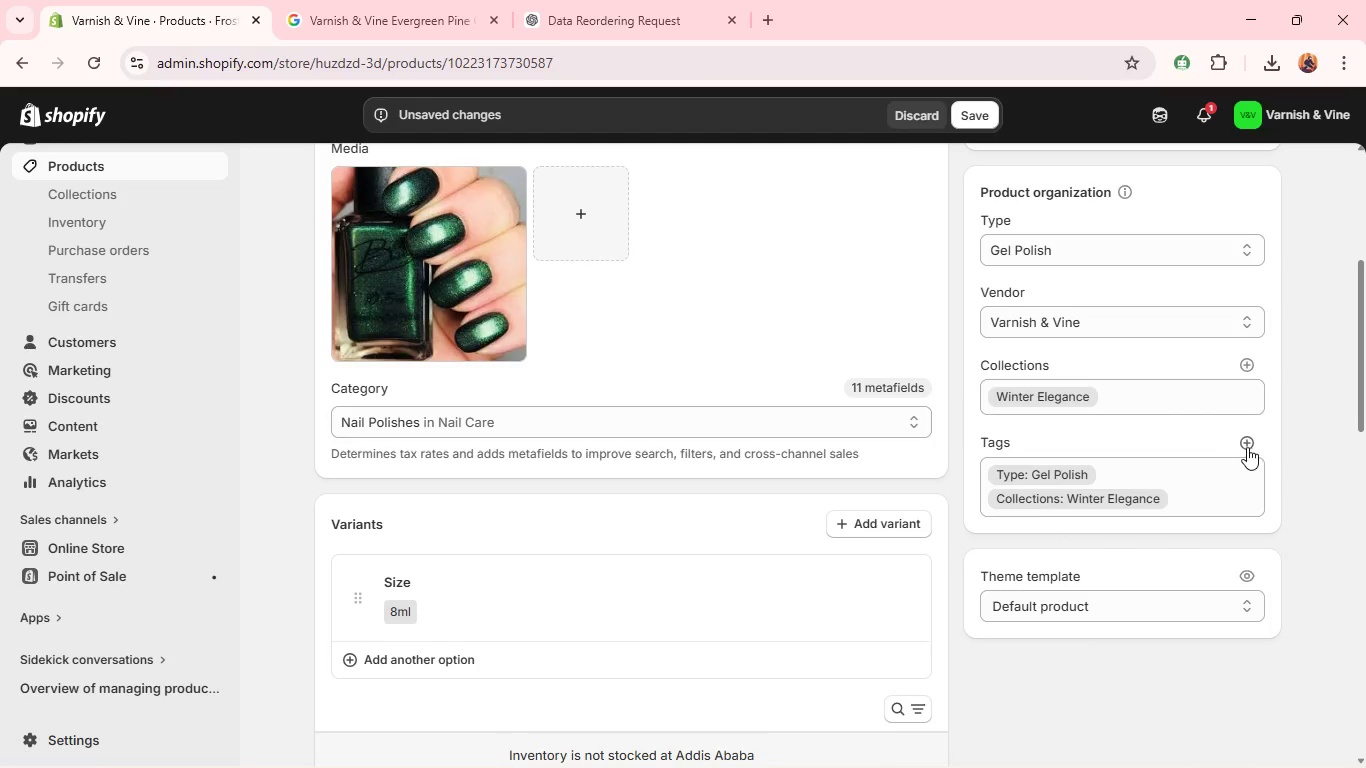 
left_click([1248, 446])
 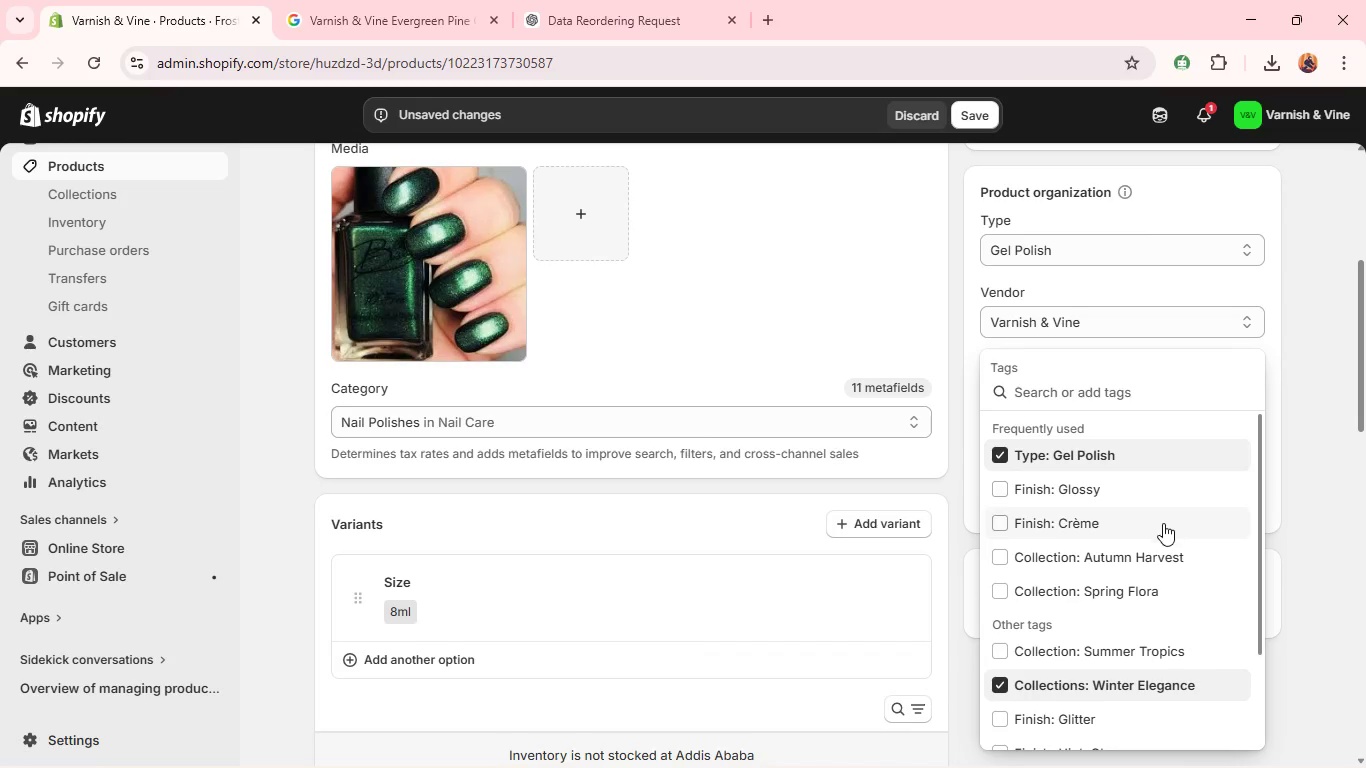 
left_click([1161, 525])
 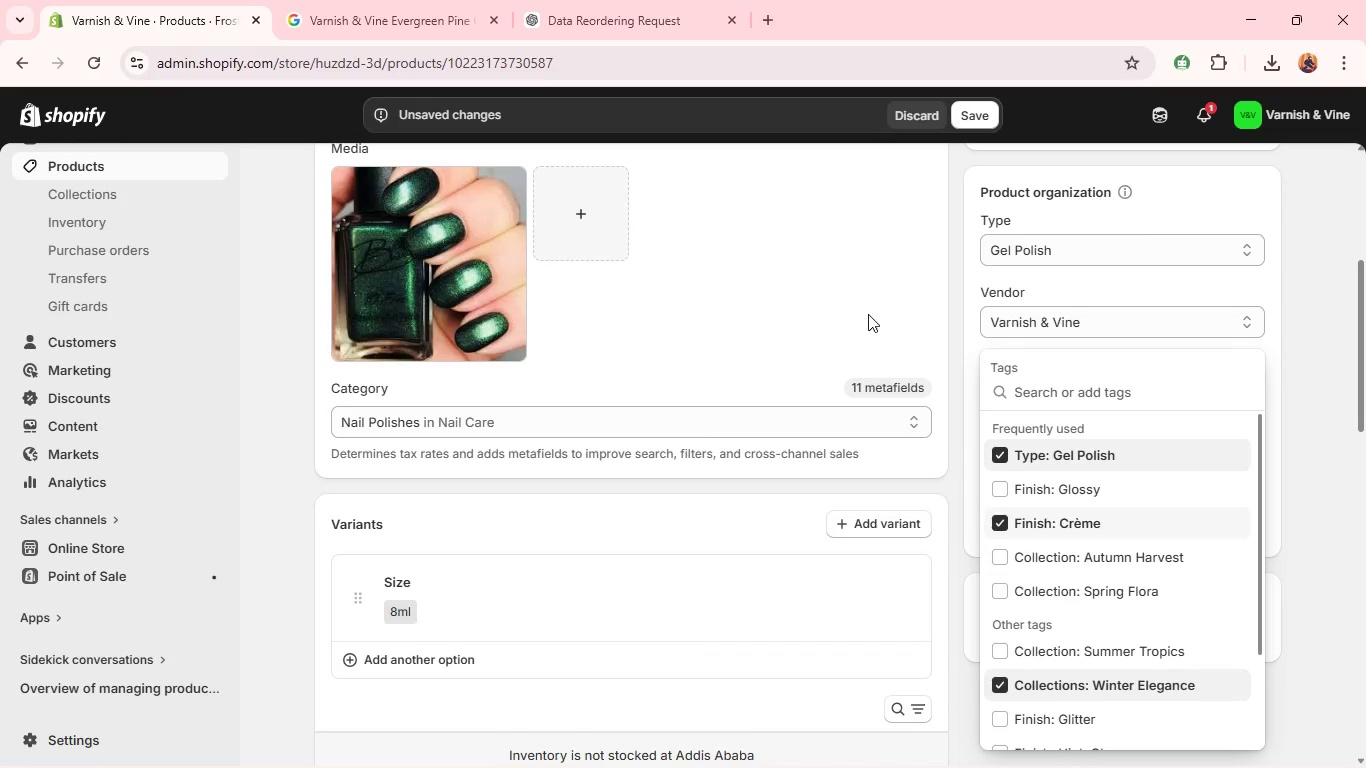 
left_click([868, 314])
 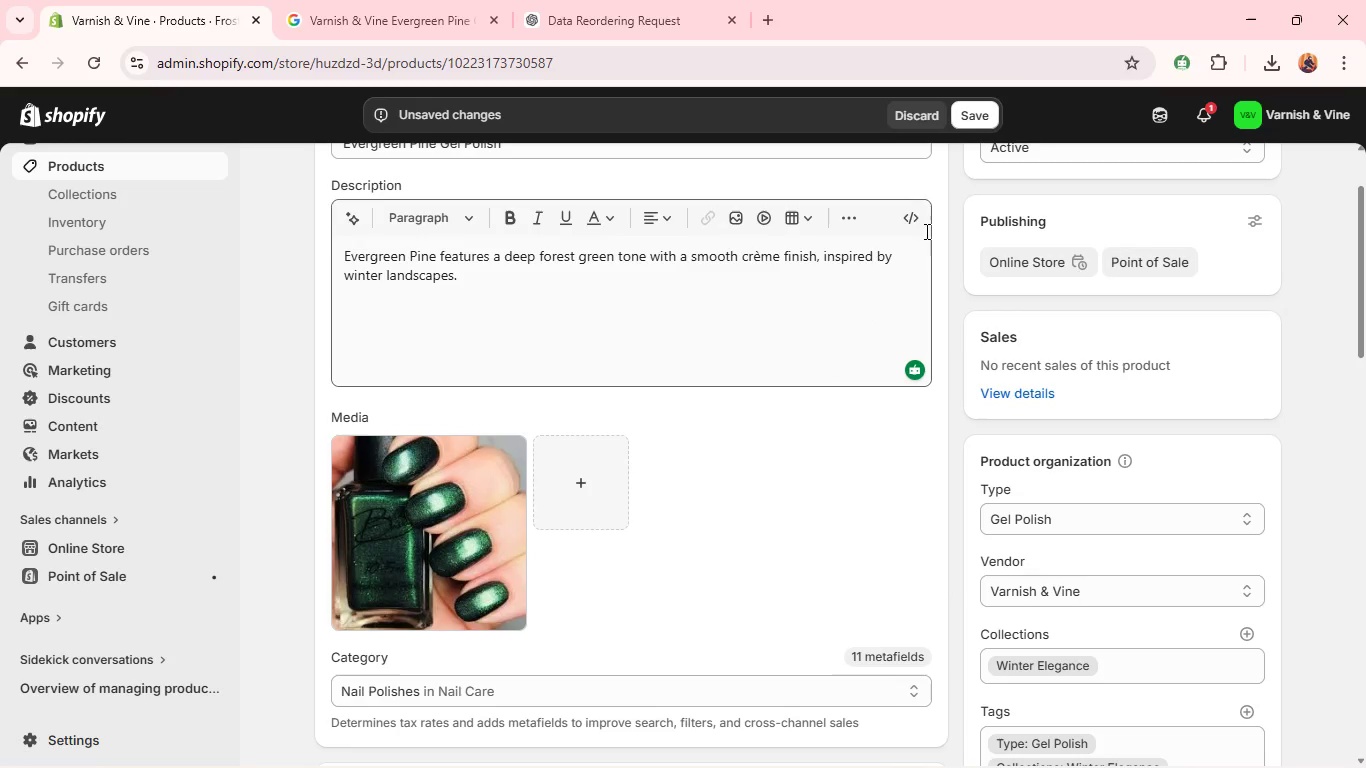 
left_click([977, 116])
 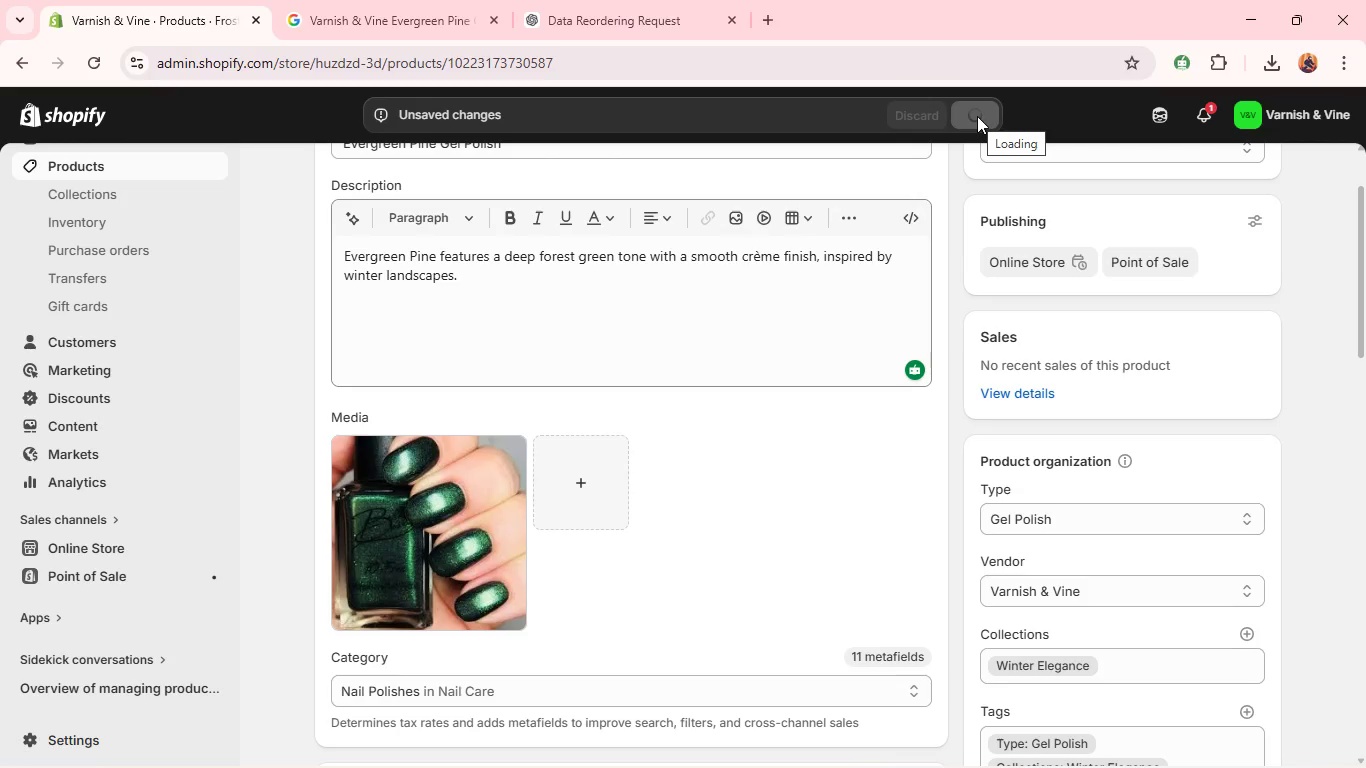 
wait(6.42)
 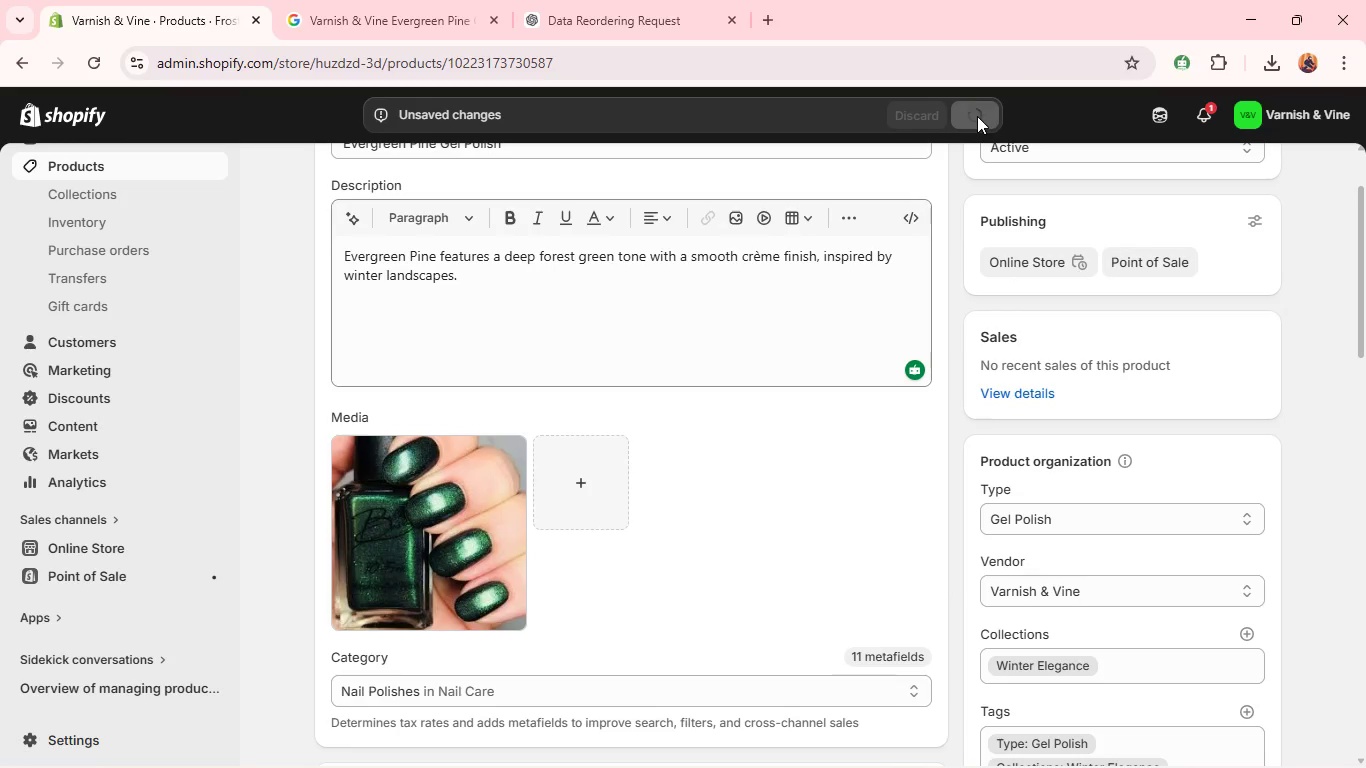 
mouse_move([905, 253])
 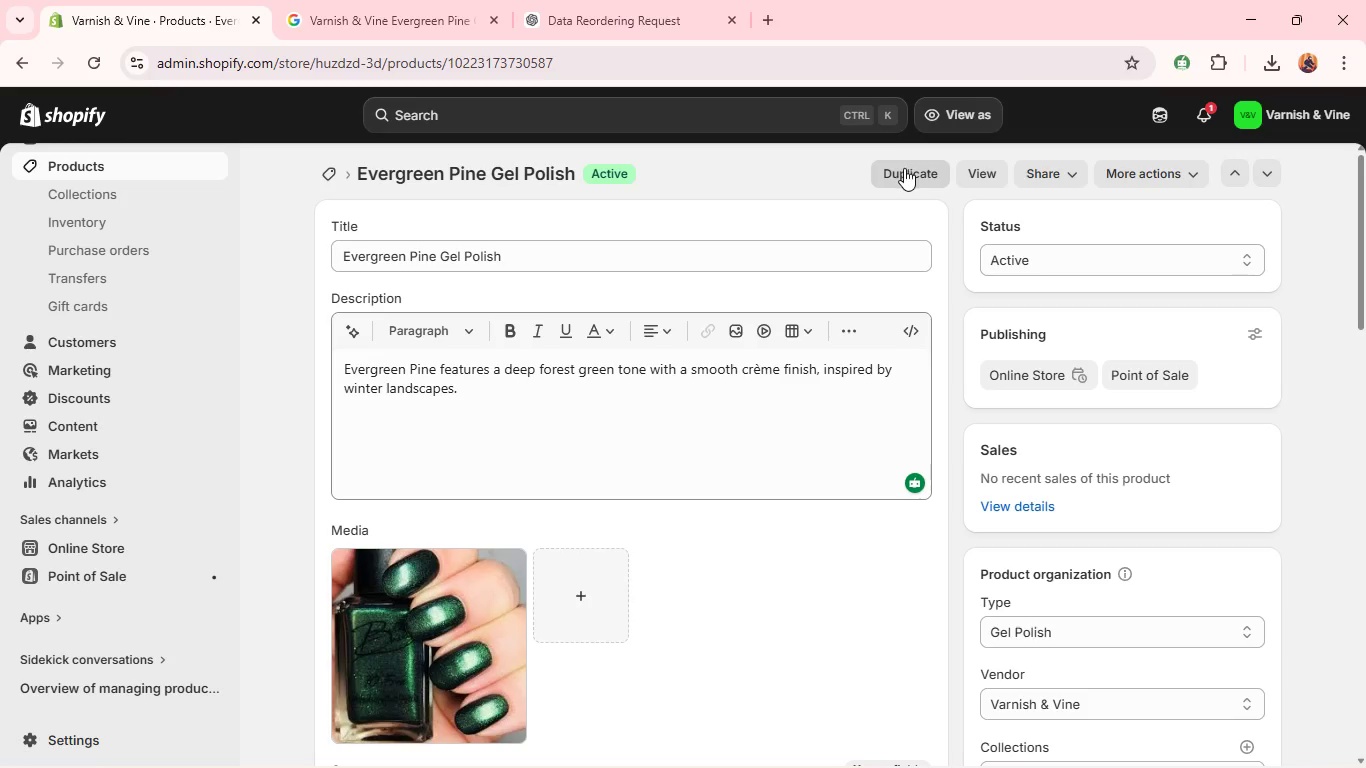 
left_click([904, 168])
 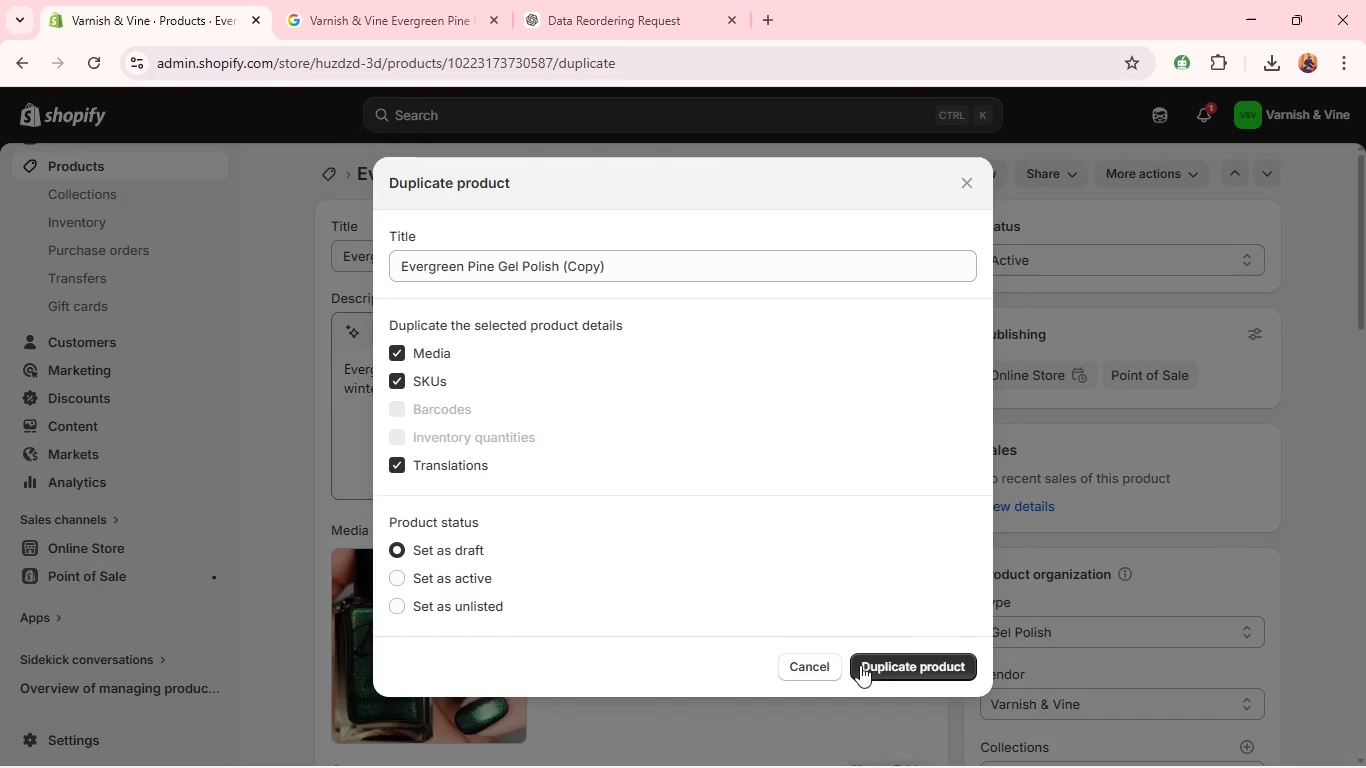 
left_click([893, 665])
 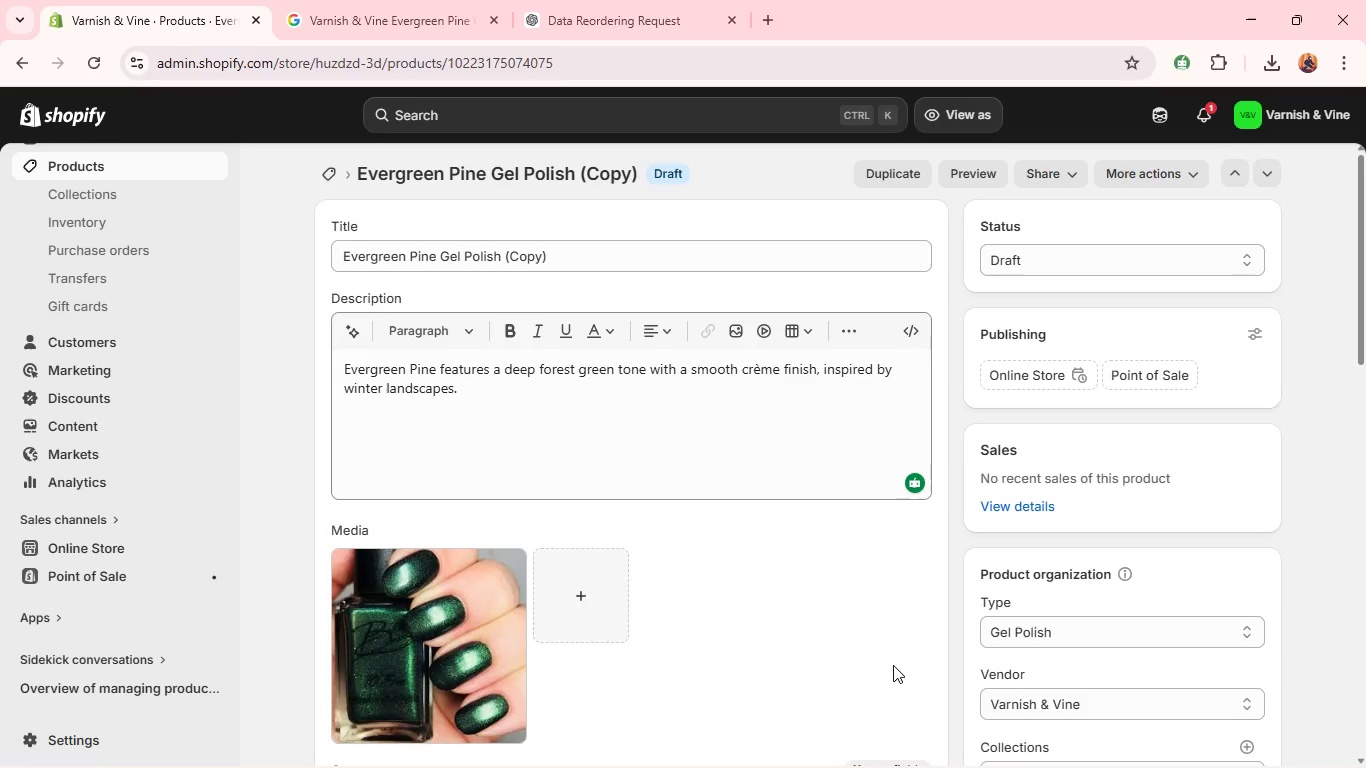 
wait(23.11)
 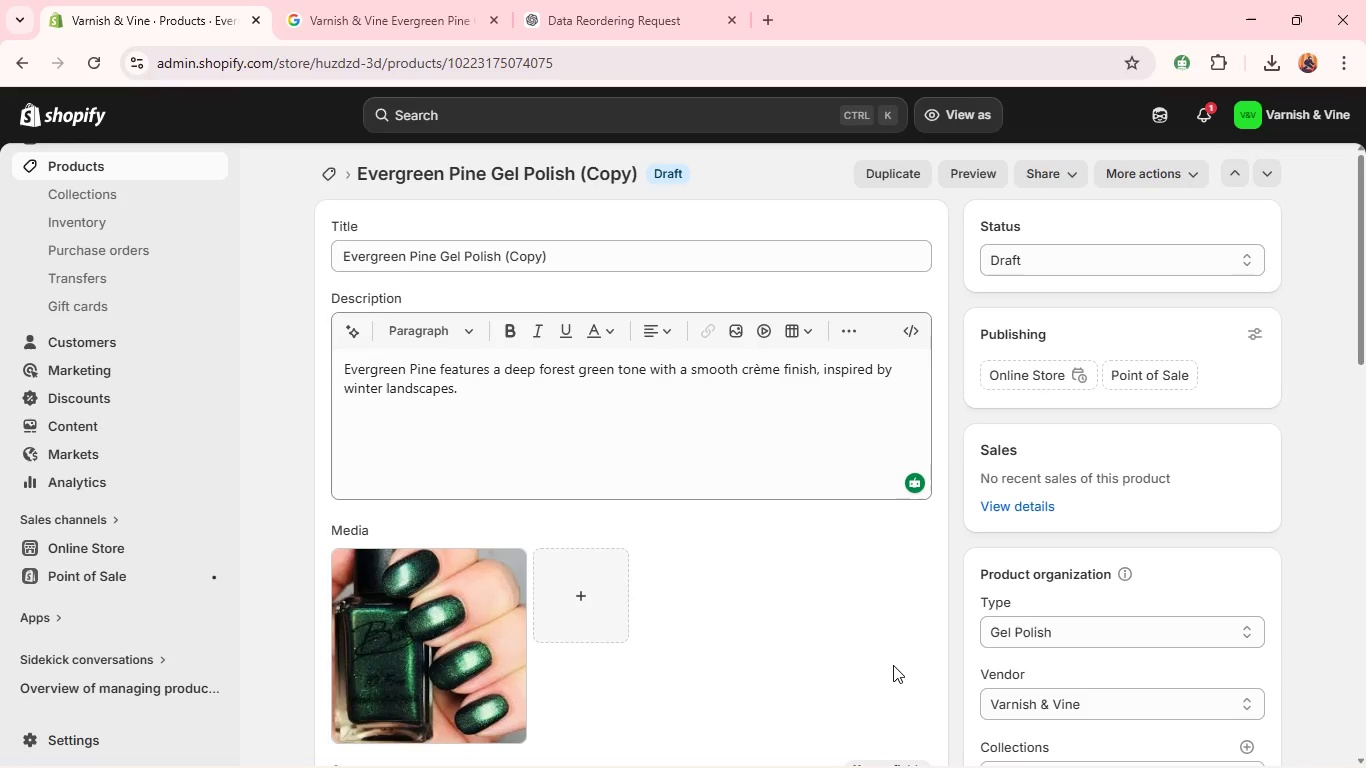 
double_click([773, 252])
 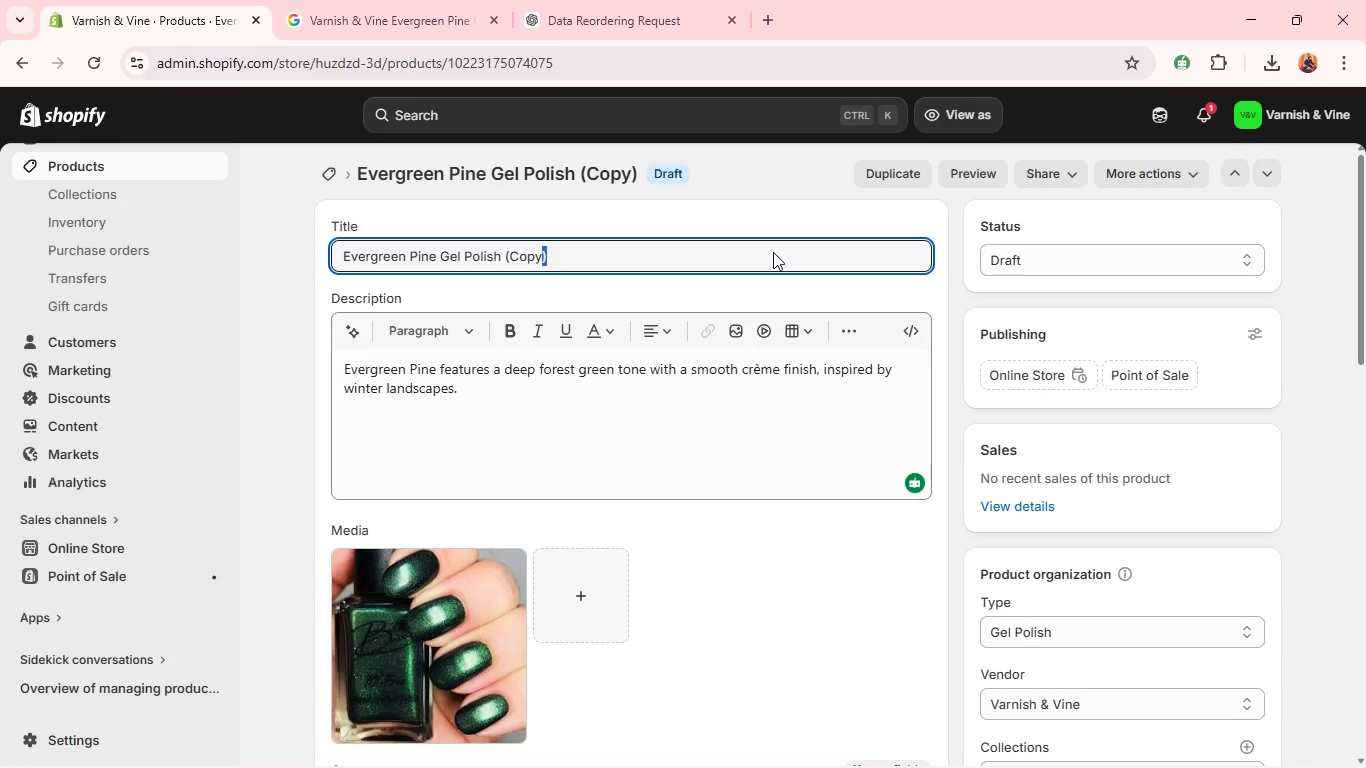 
key(Control+A)
 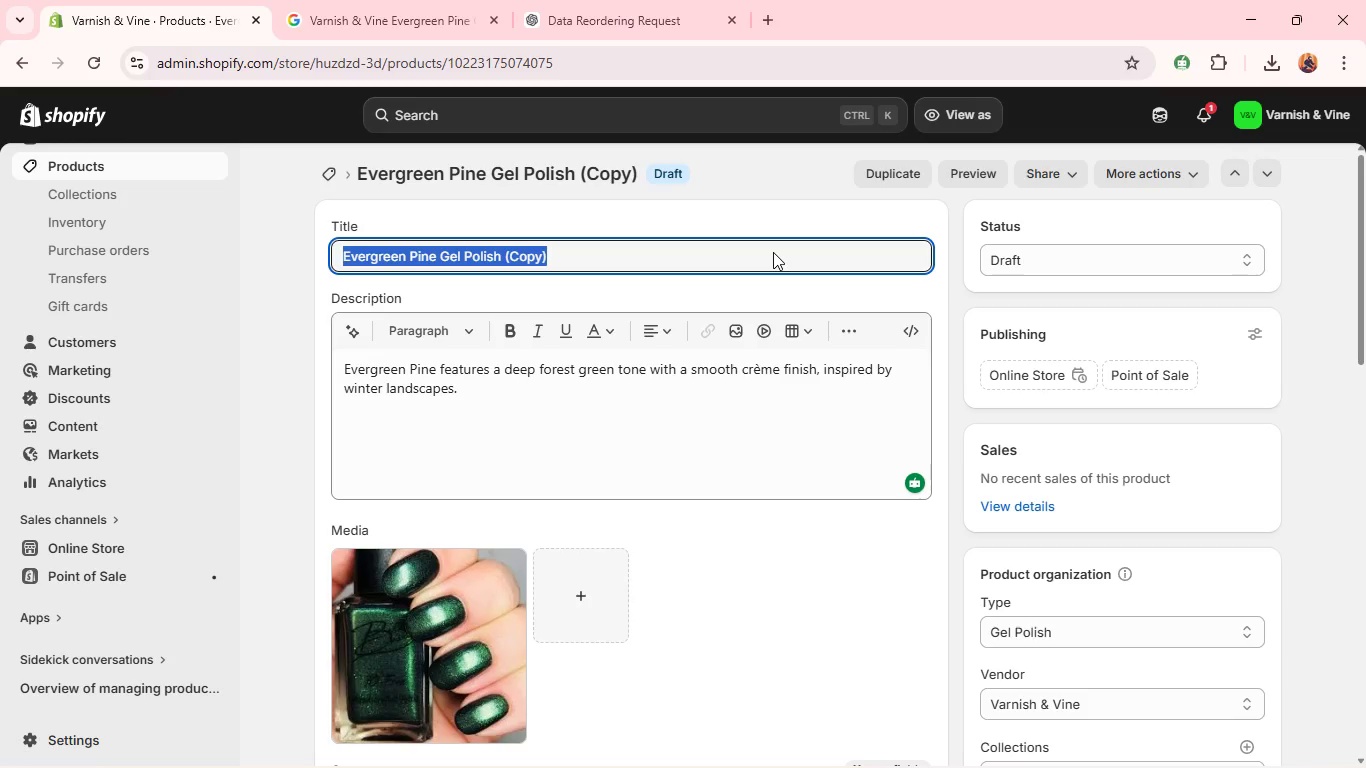 
key(Backspace)
 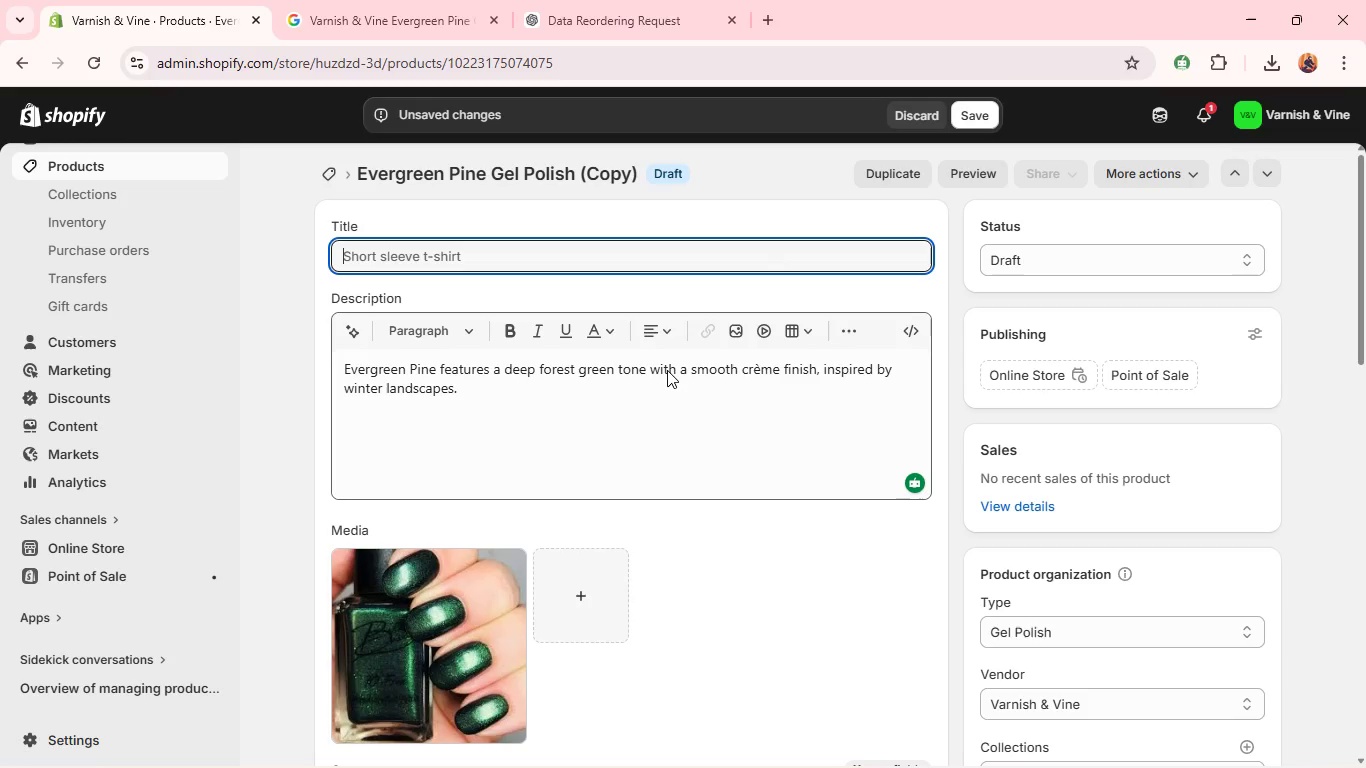 
left_click([667, 370])
 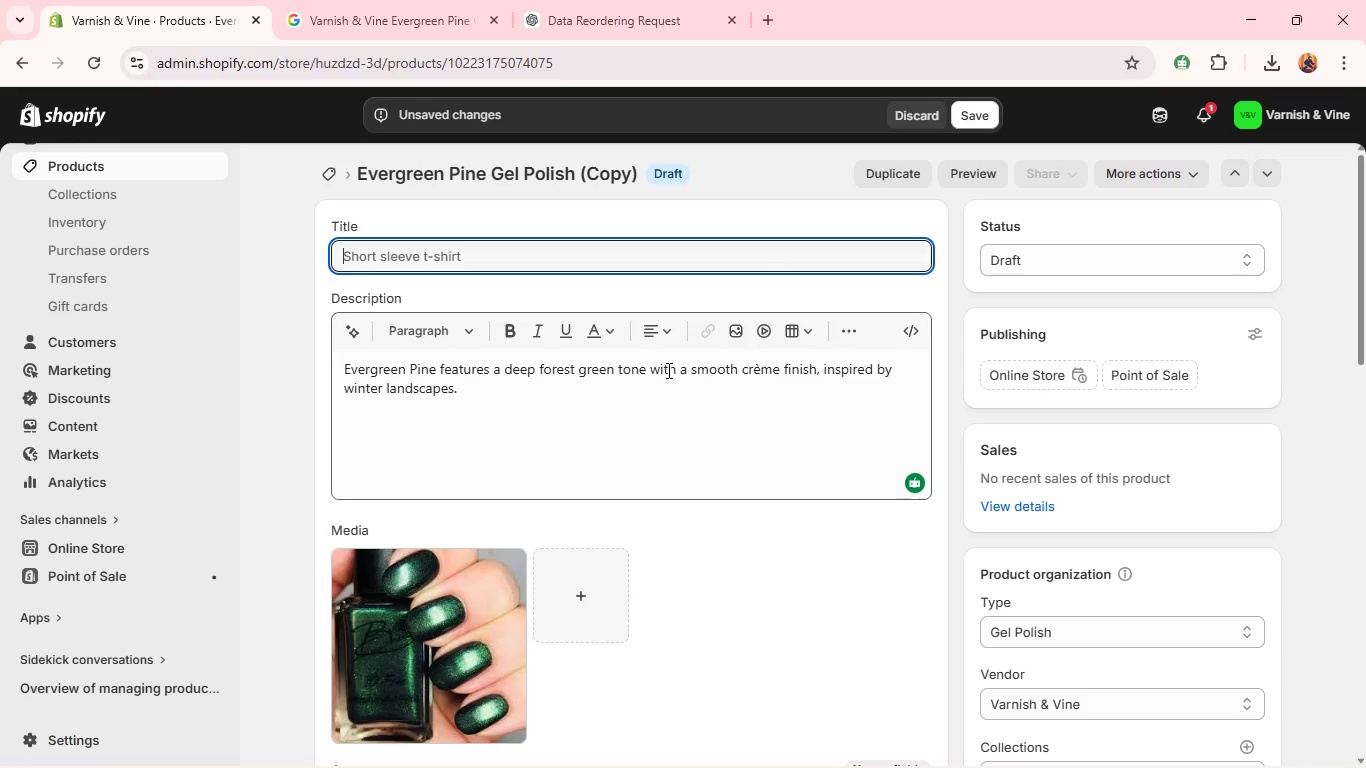 
key(Control+A)
 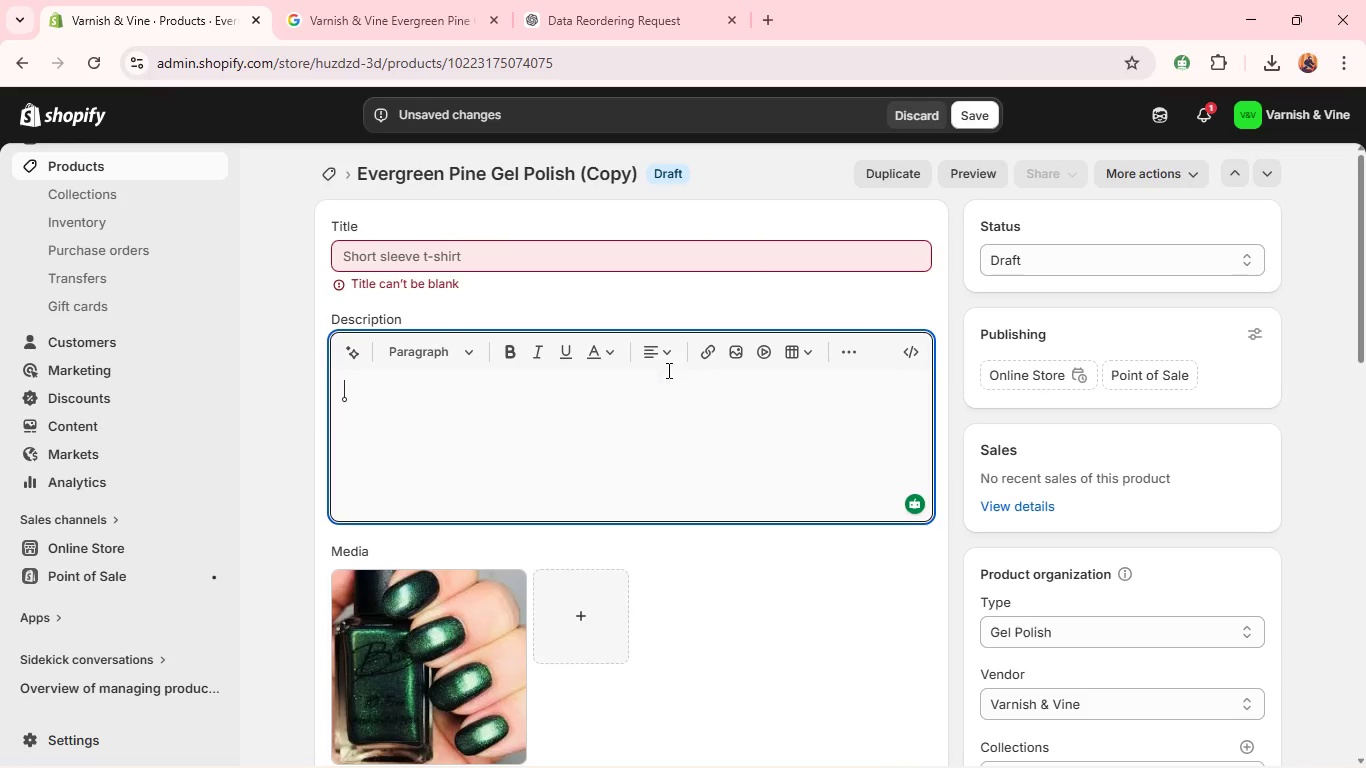 
key(Backspace)
 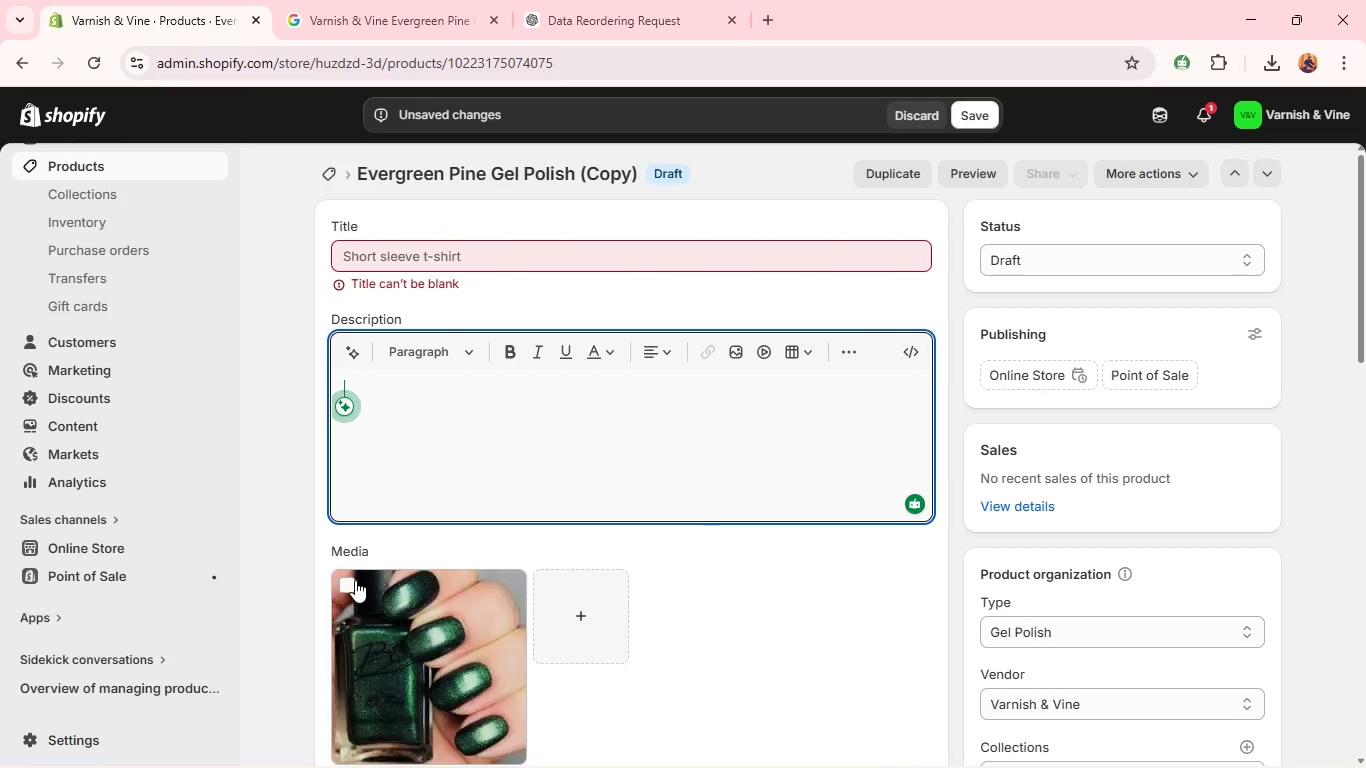 
left_click([356, 582])
 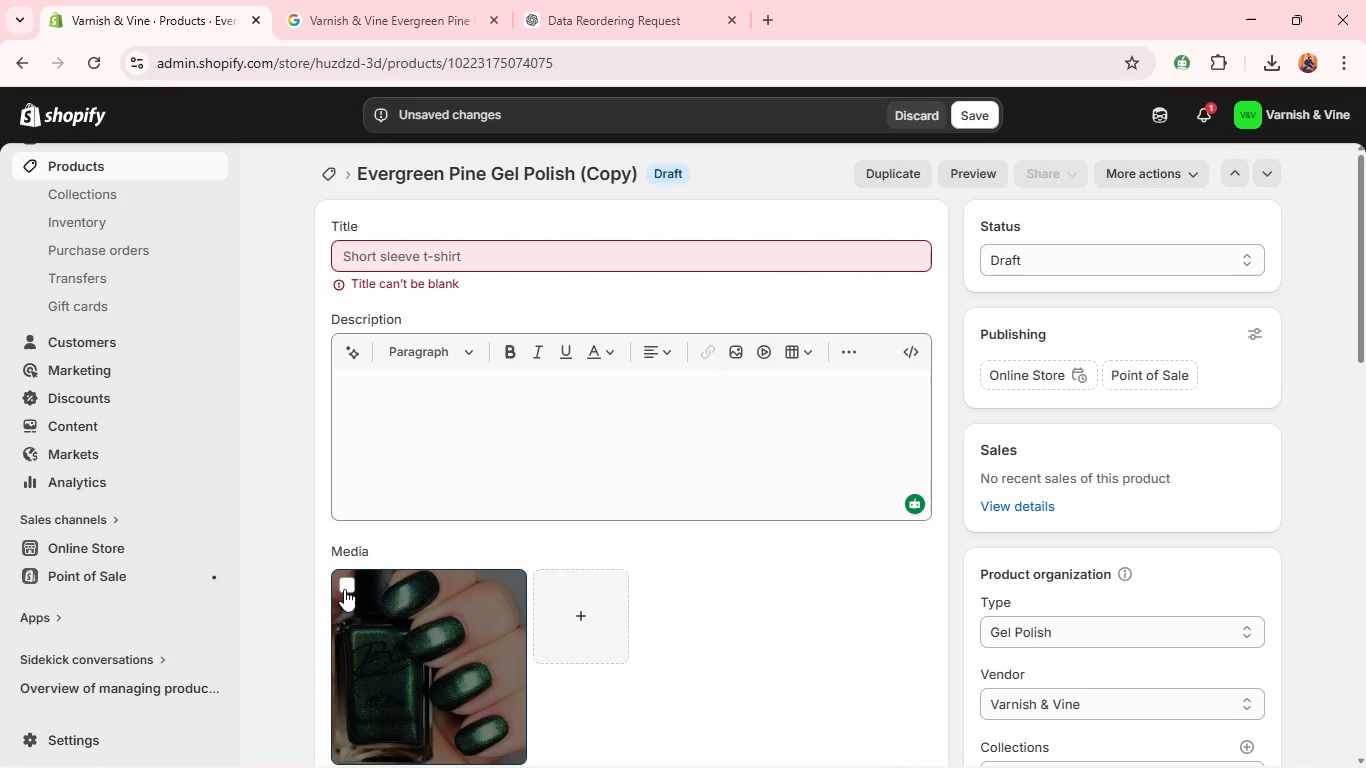 
left_click([344, 589])
 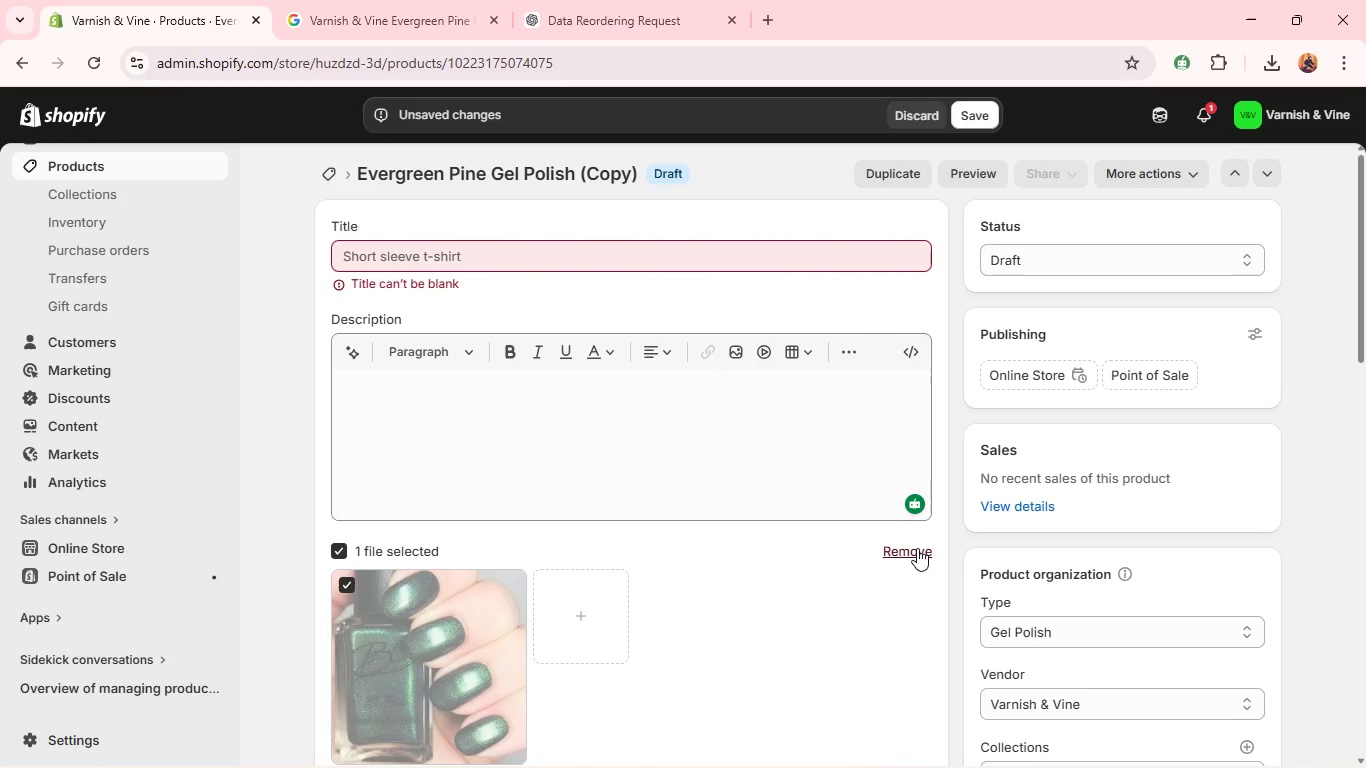 
left_click([918, 548])
 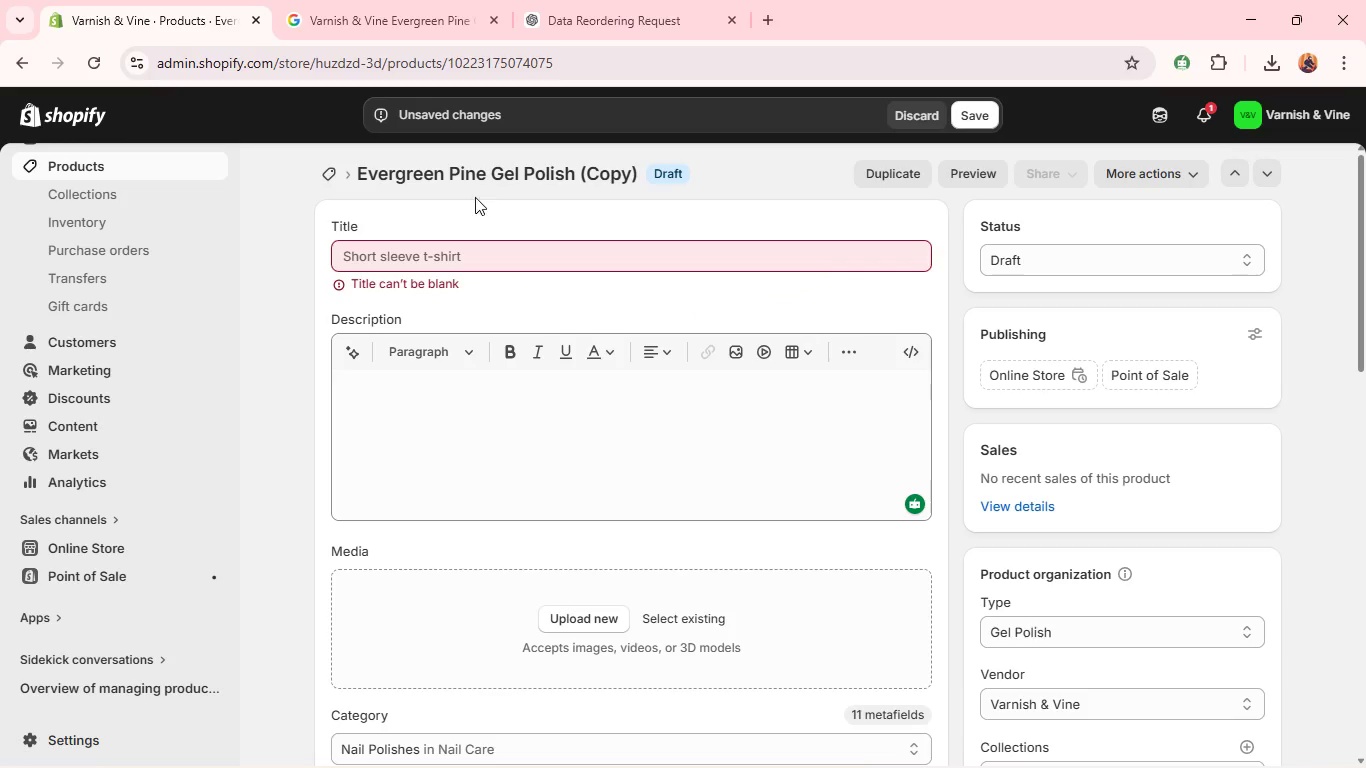 
left_click([462, 257])
 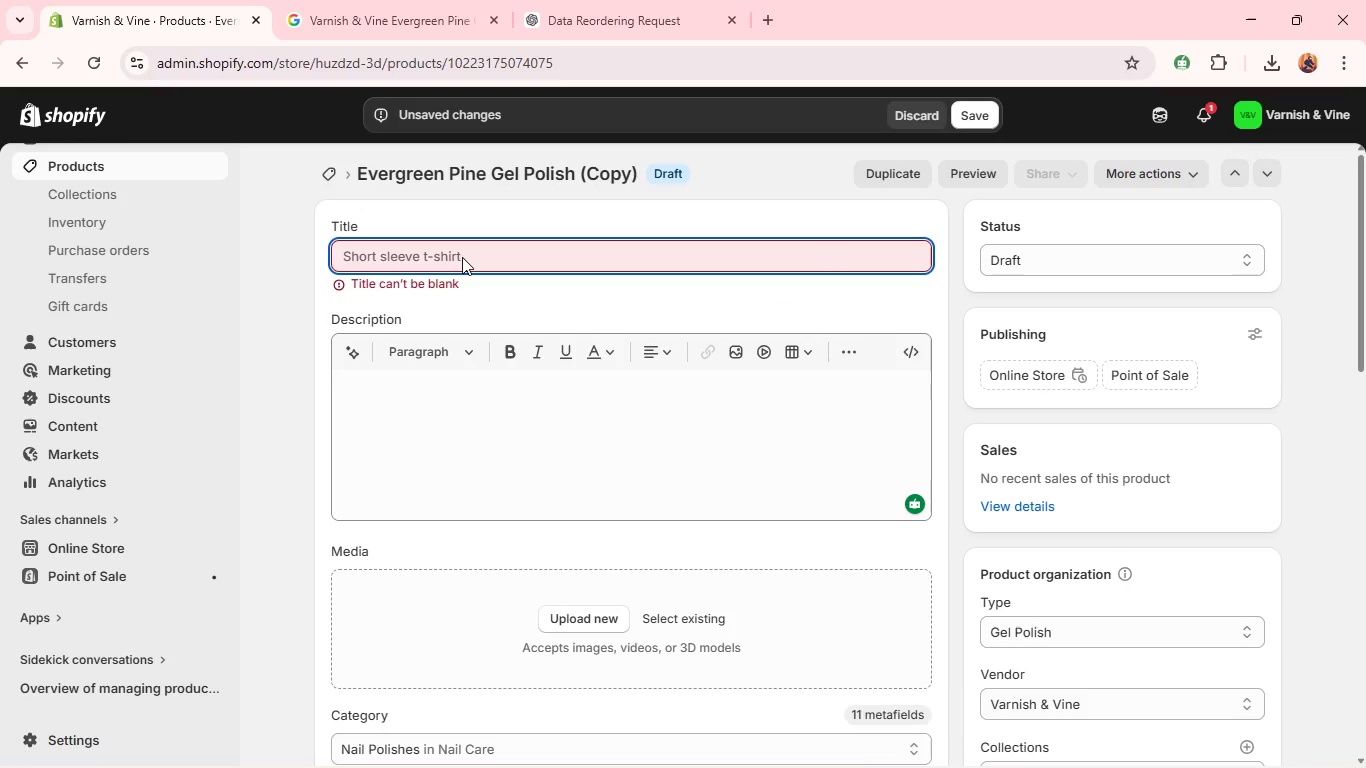 
hold_key(key=ShiftLeft, duration=0.72)
 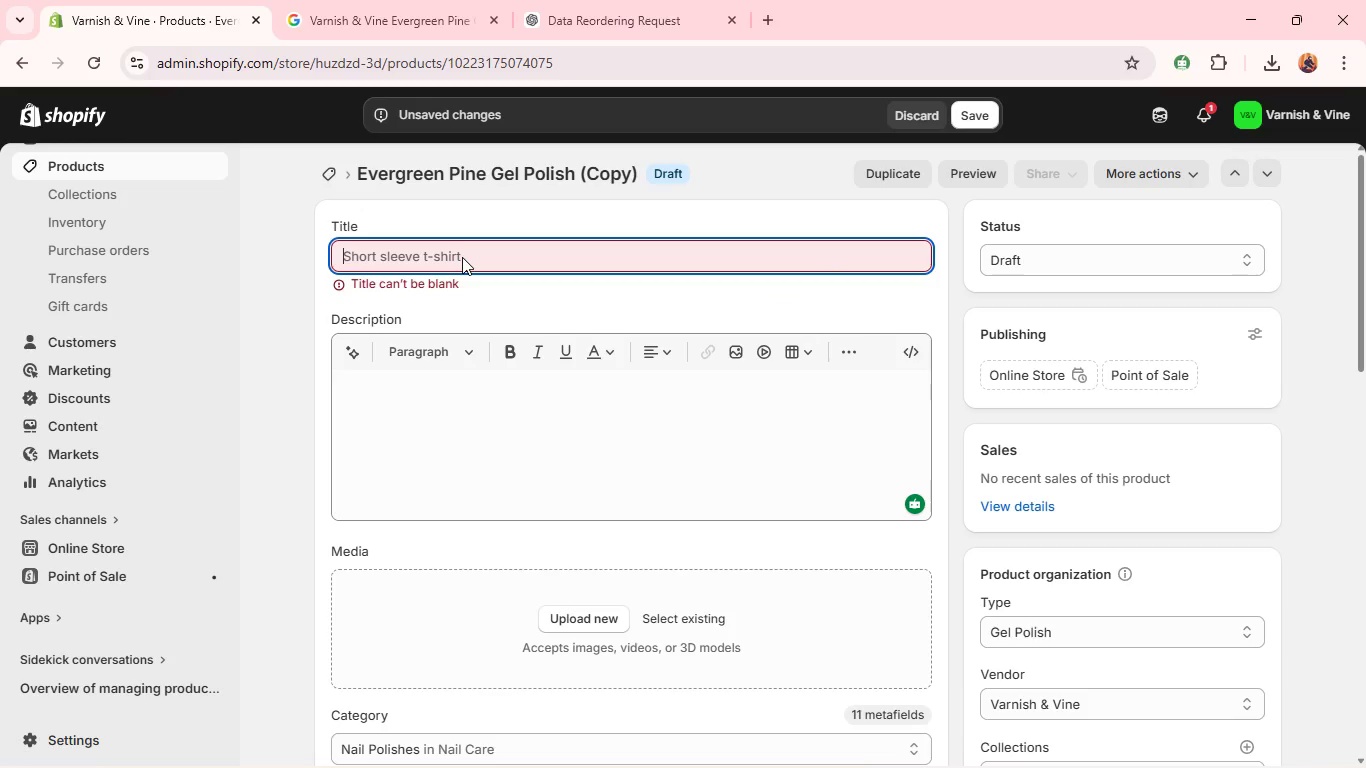 
left_click([462, 257])
 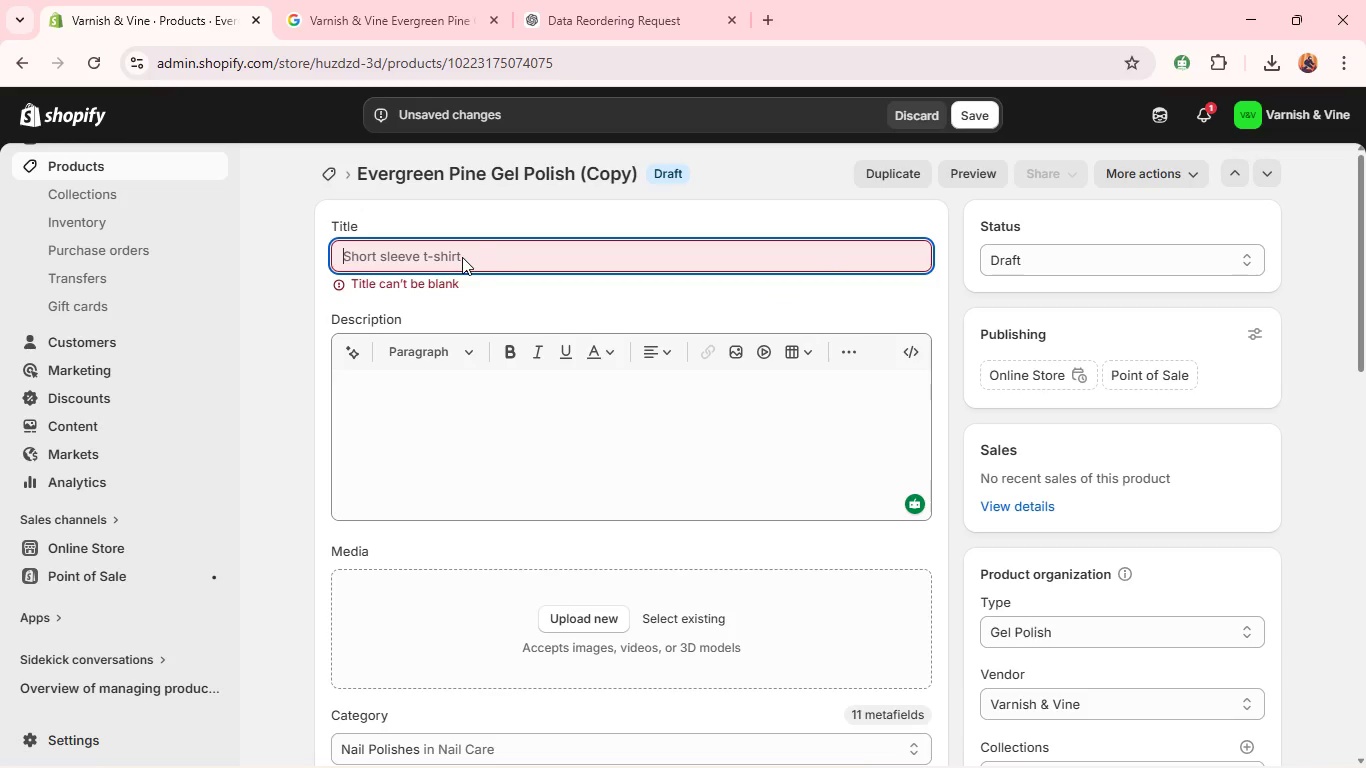 
type(Ruby Sparkle Gel Polish)
 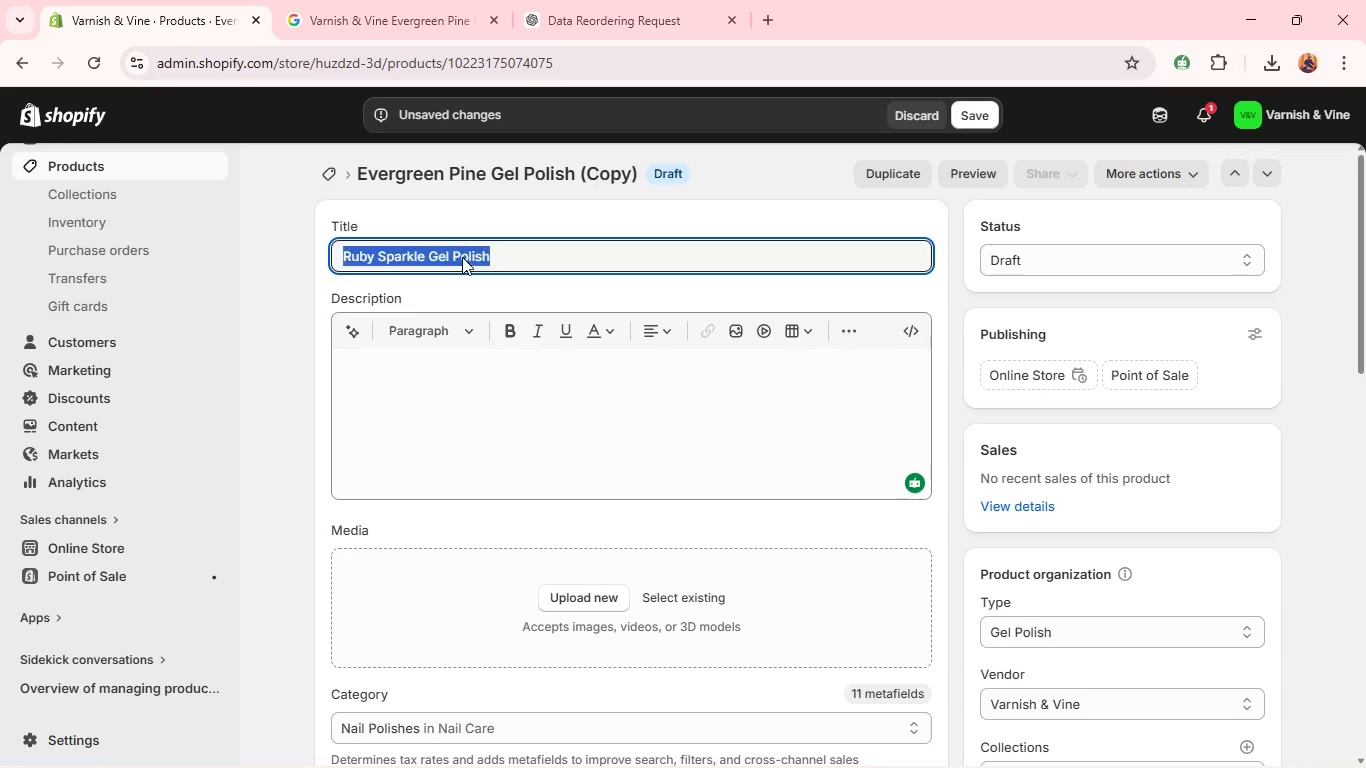 
key(Control+A)
 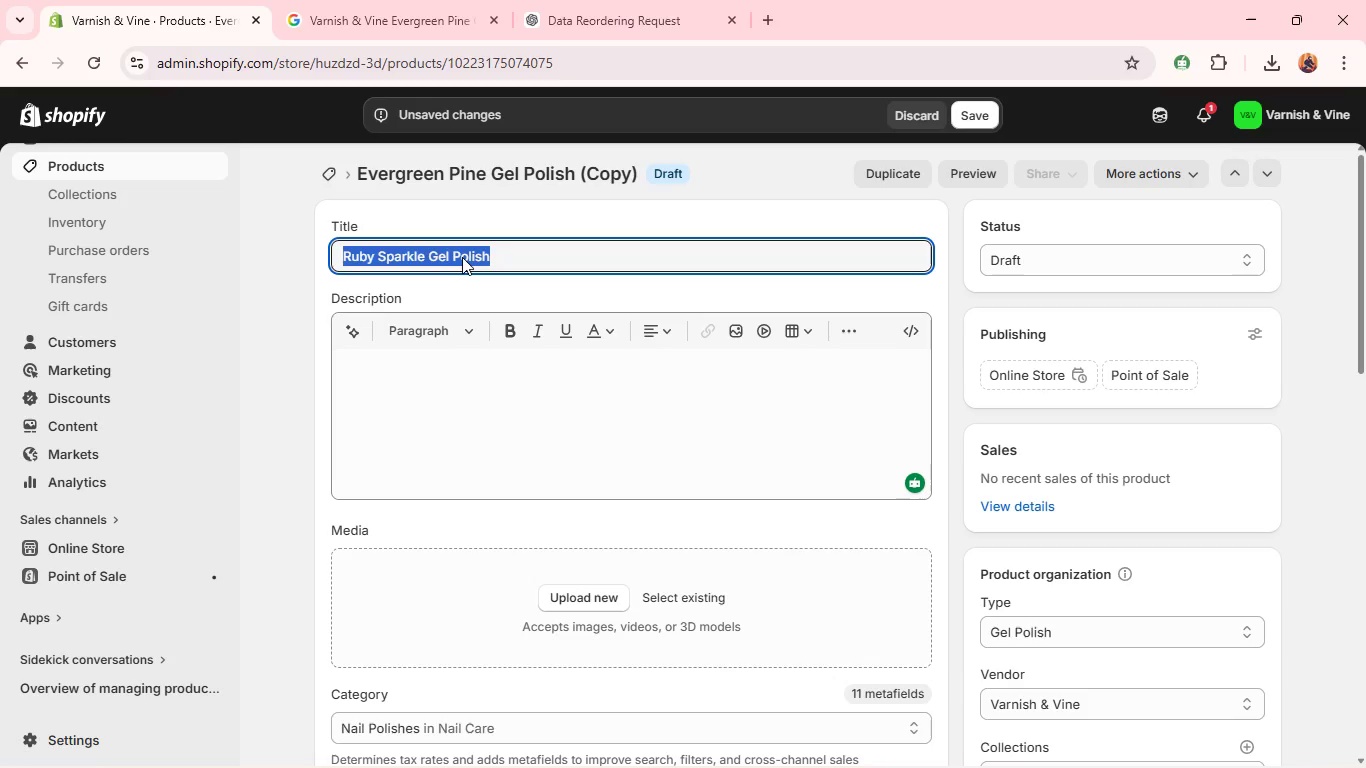 
key(Control+C)
 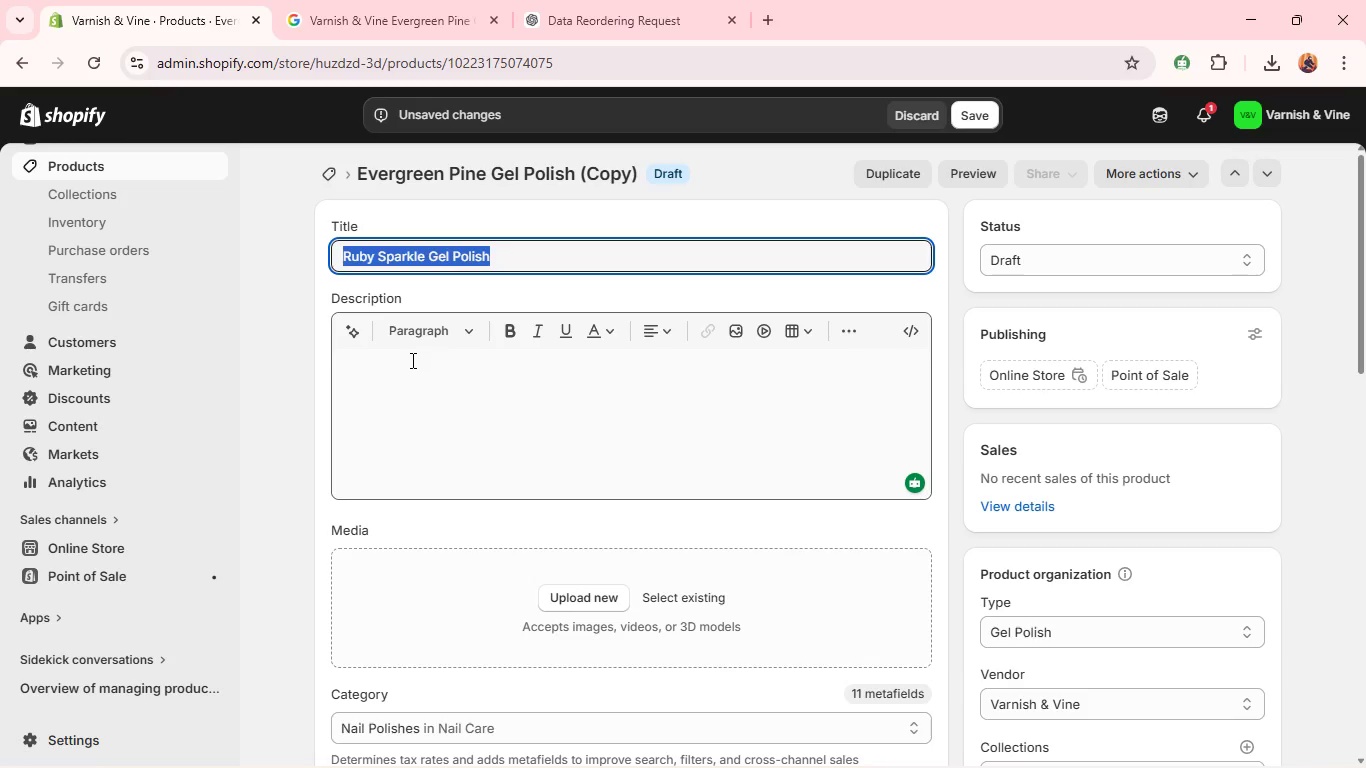 
left_click([411, 360])
 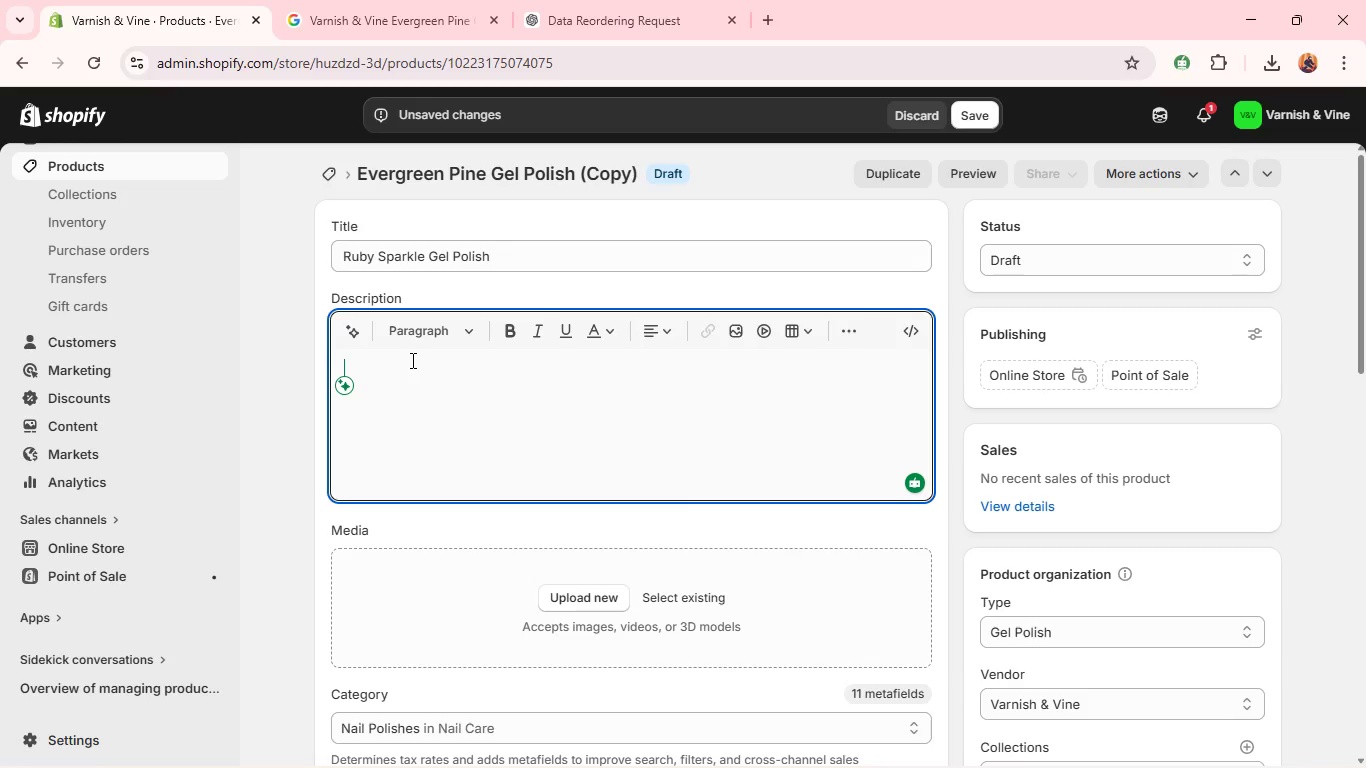 
key(Control+V)
 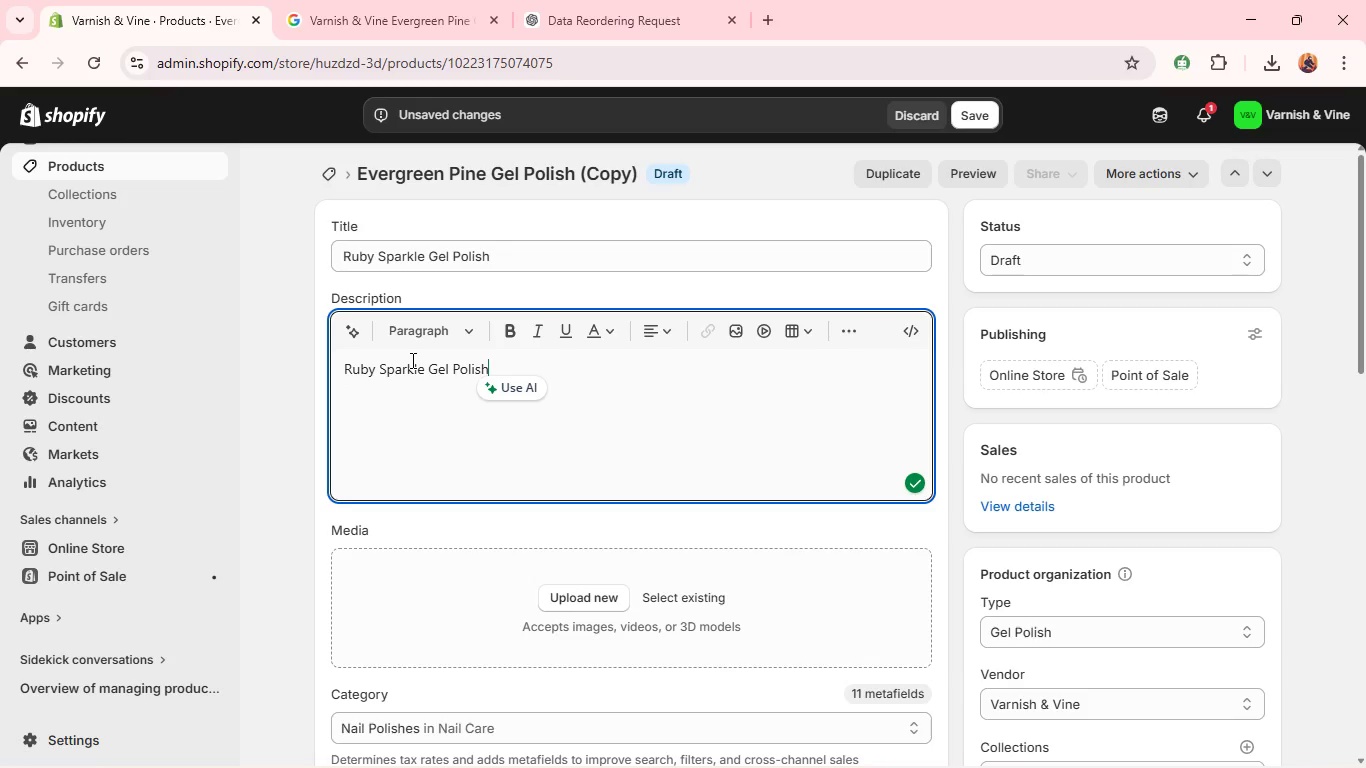 
key(Control+A)
 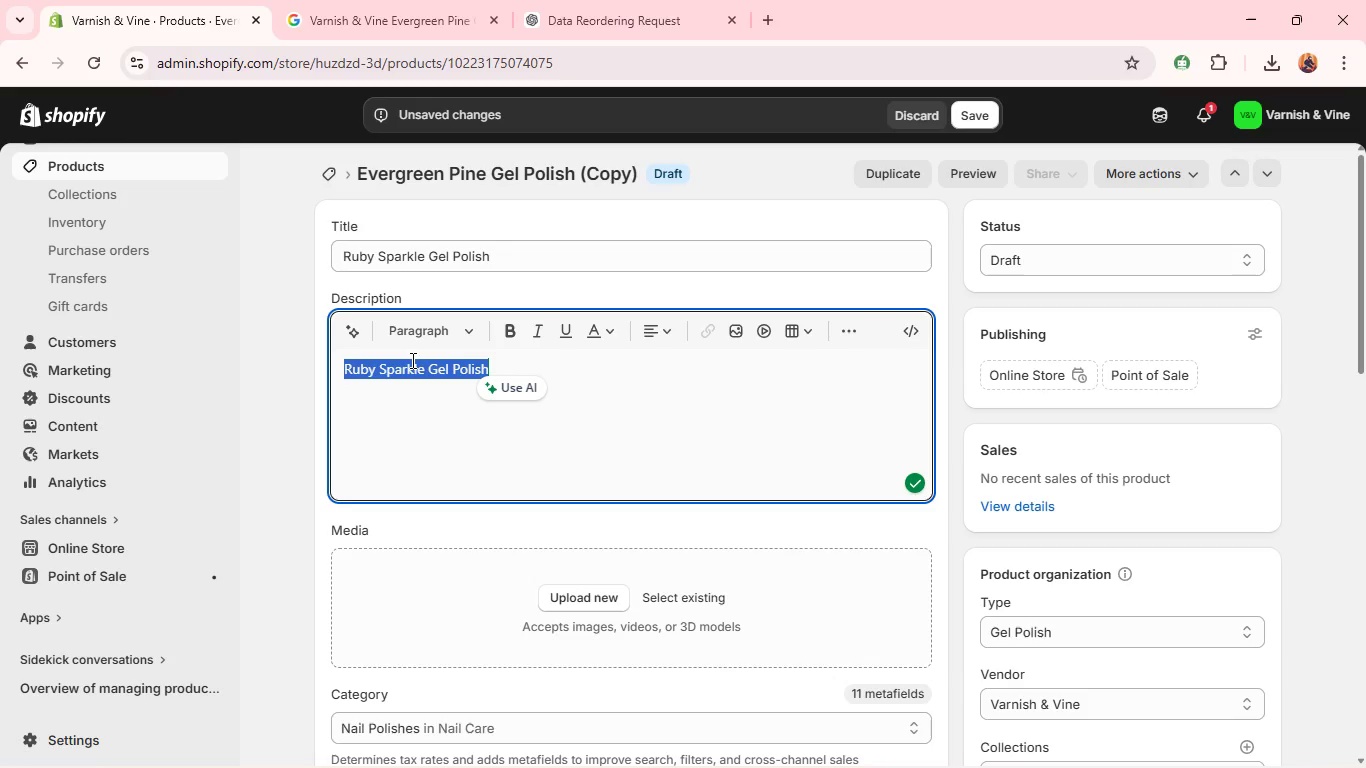 
type(A rich red infude)
key(Backspace)
key(Backspace)
type(sed with glitter, delivering bold color and dazzling spark,e)
key(Backspace)
key(Backspace)
type(le.')
key(Backspace)
 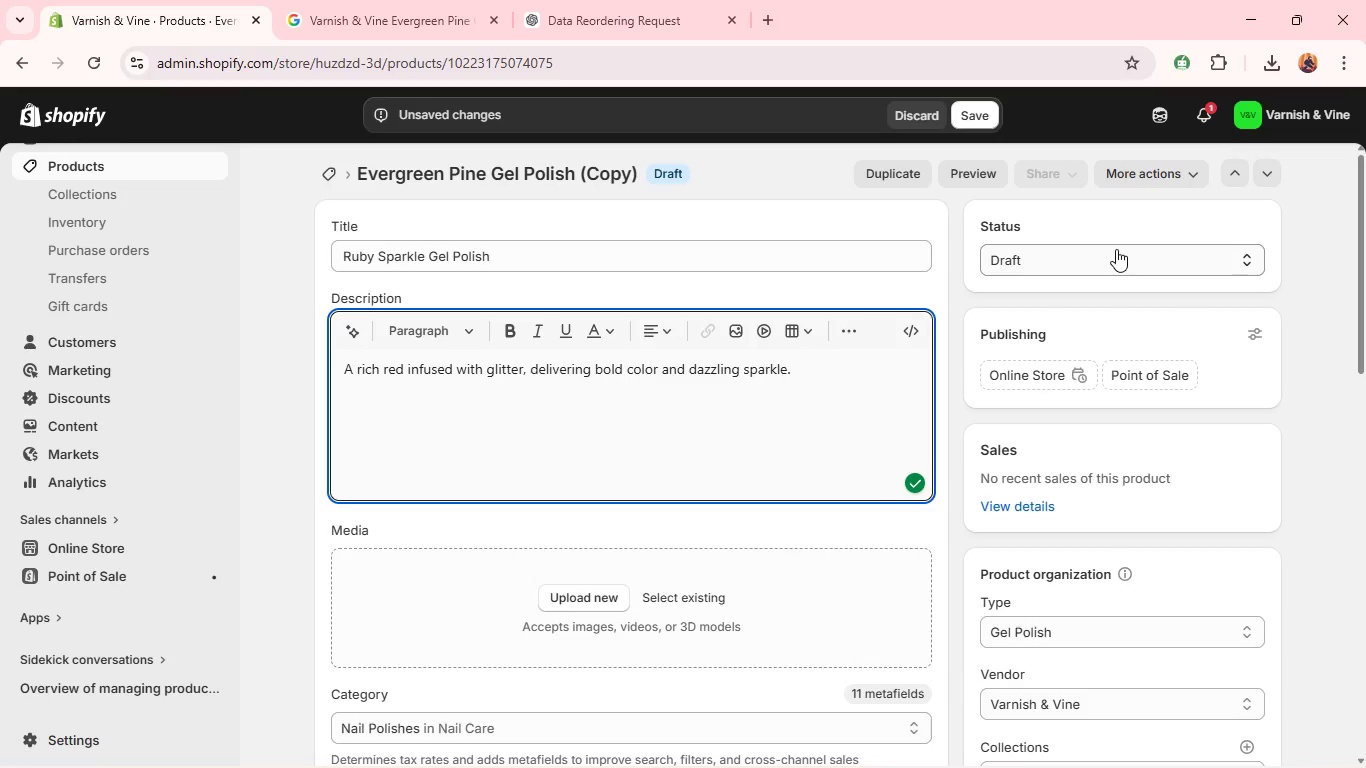 
left_click([1103, 252])
 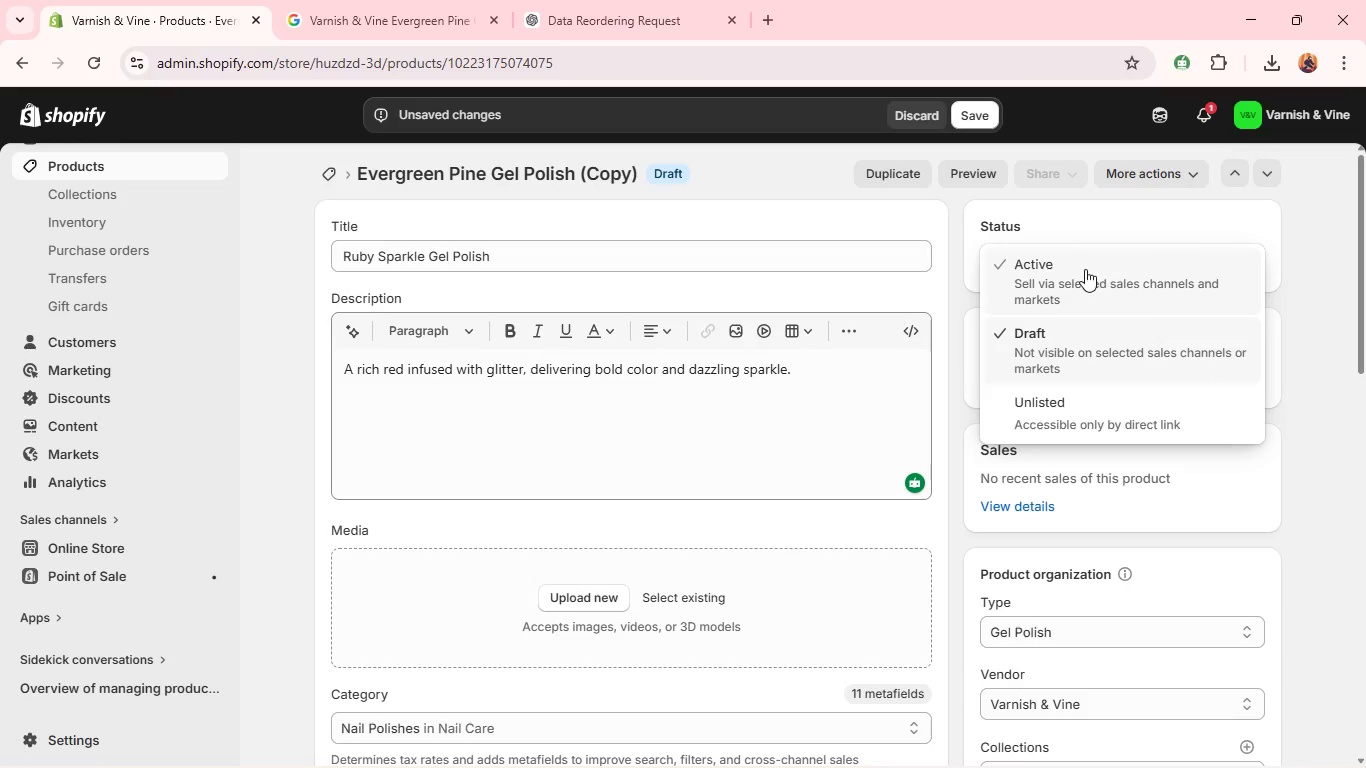 
left_click([1085, 269])
 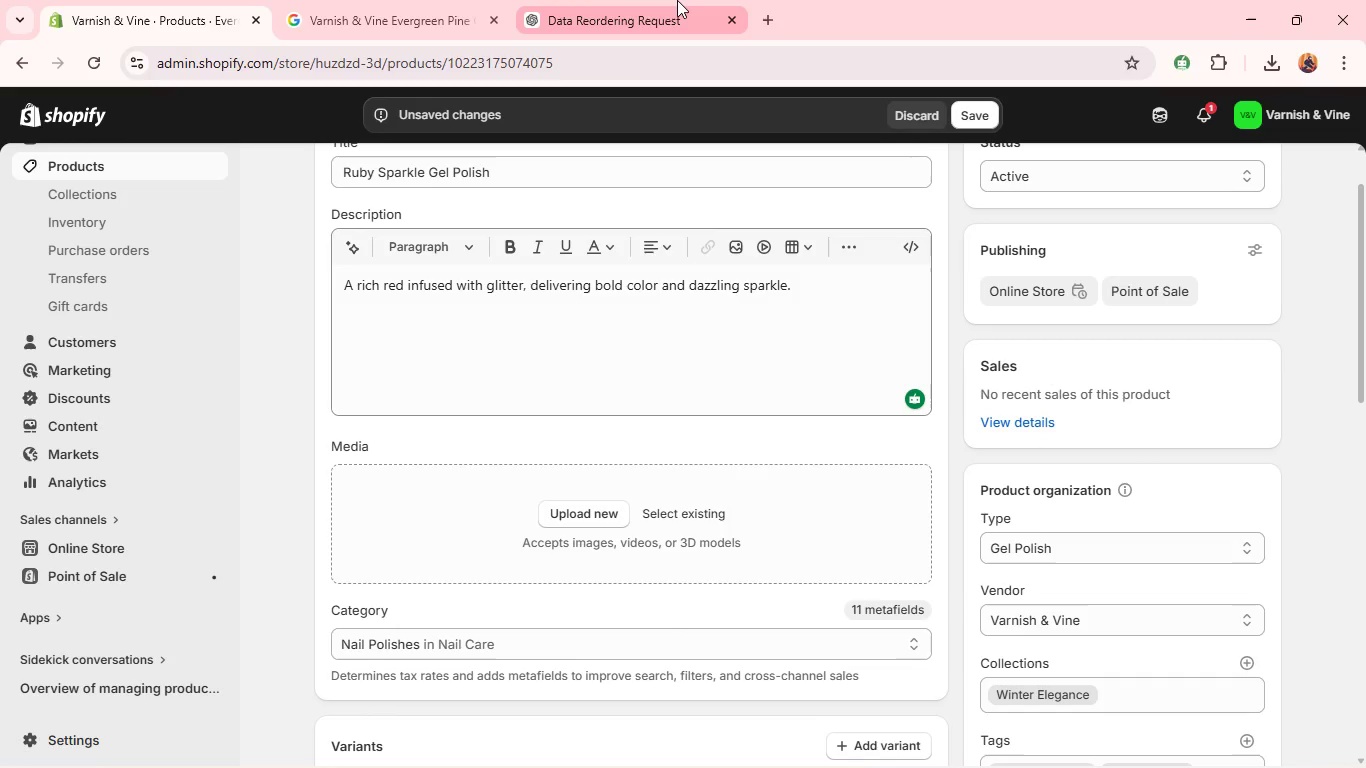 
key(Unknown)
 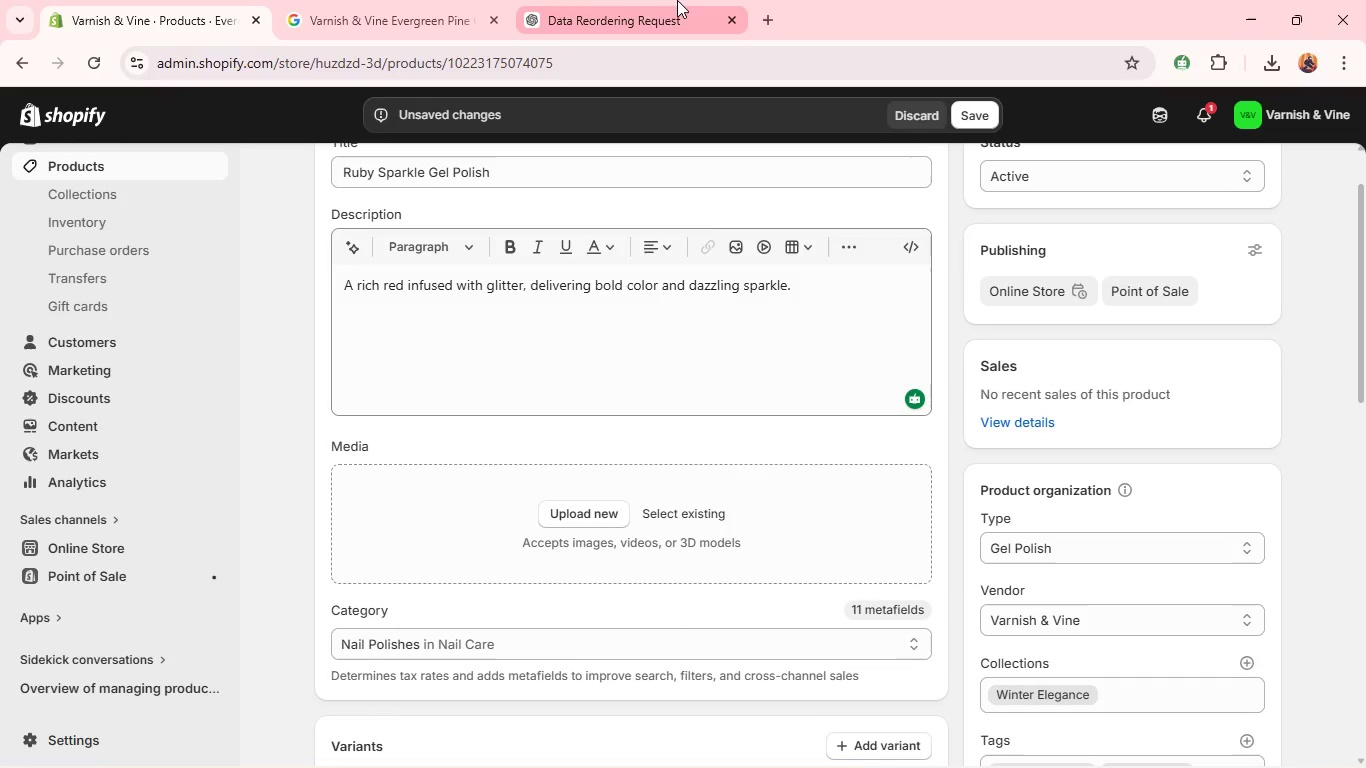 
left_click([677, 0])
 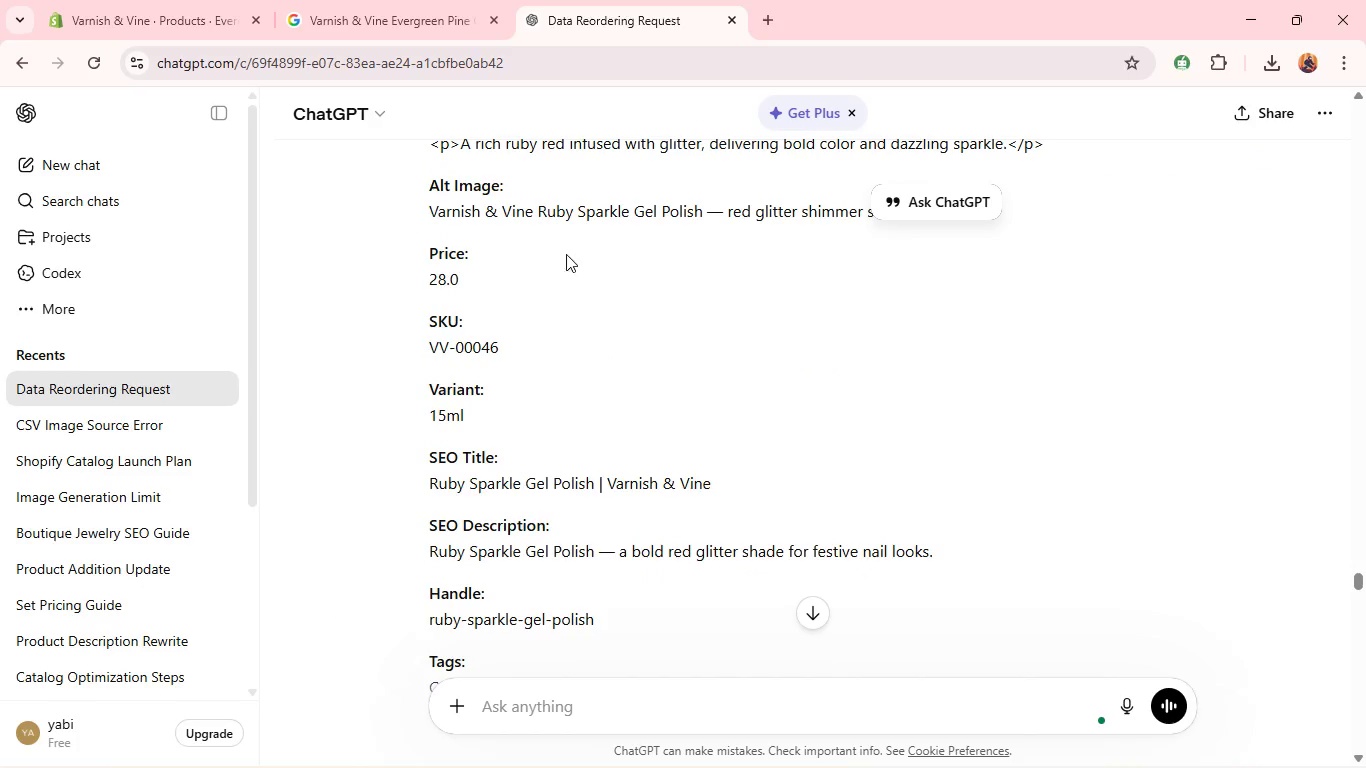 
double_click([567, 233])
 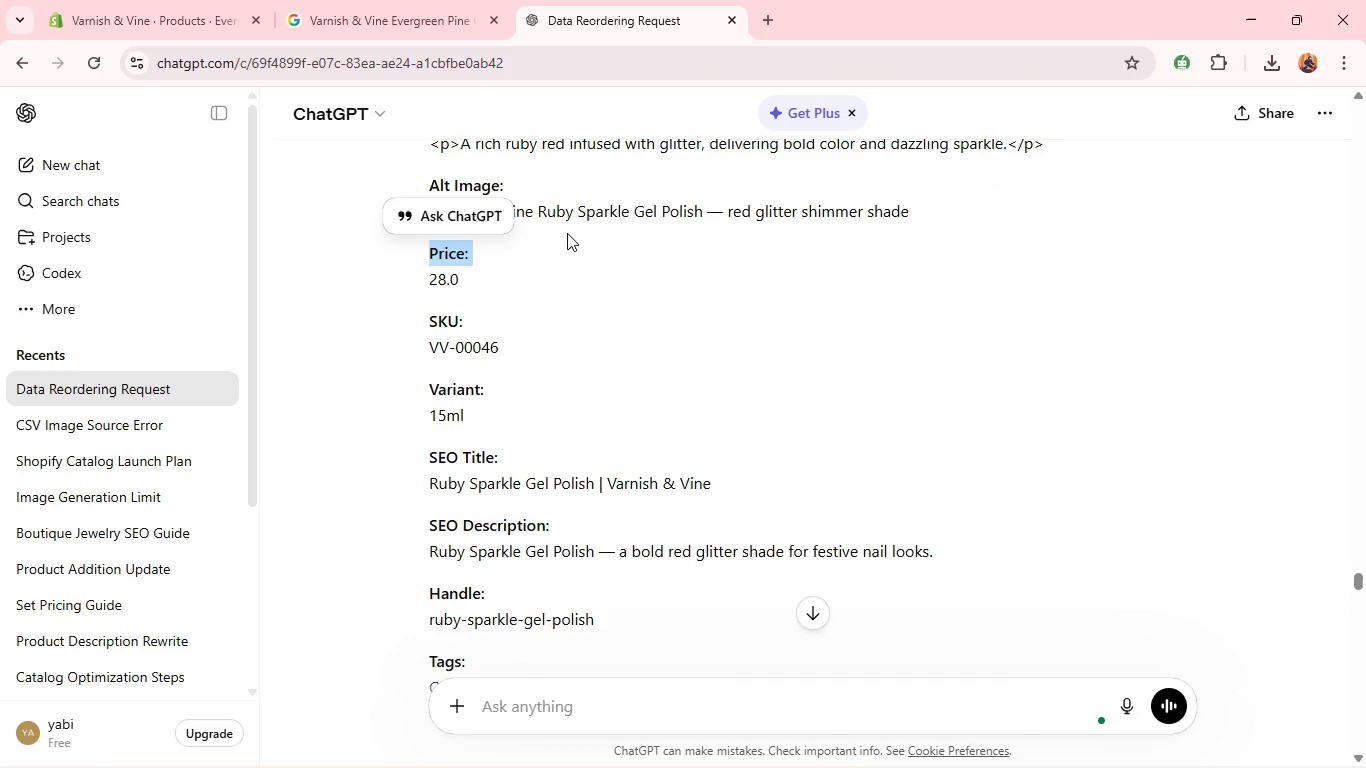 
triple_click([567, 233])
 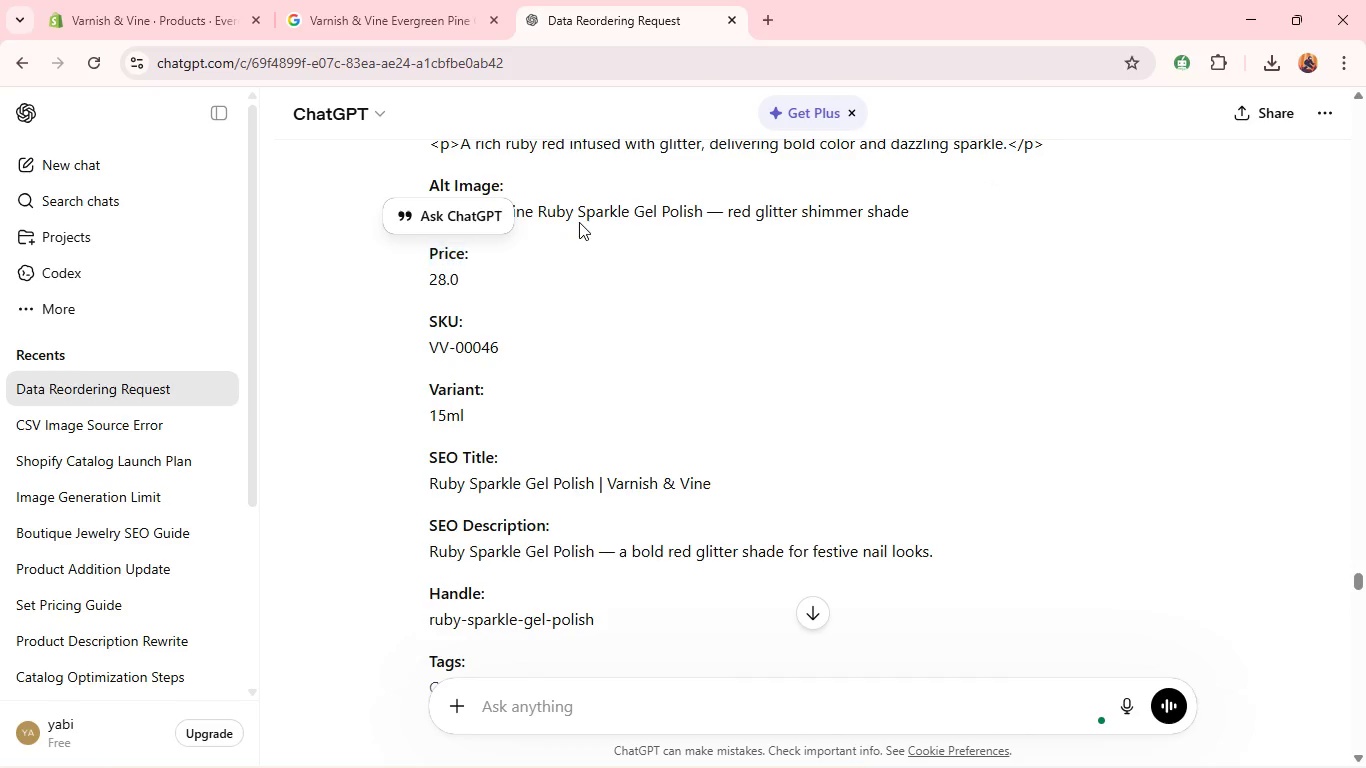 
double_click([579, 222])
 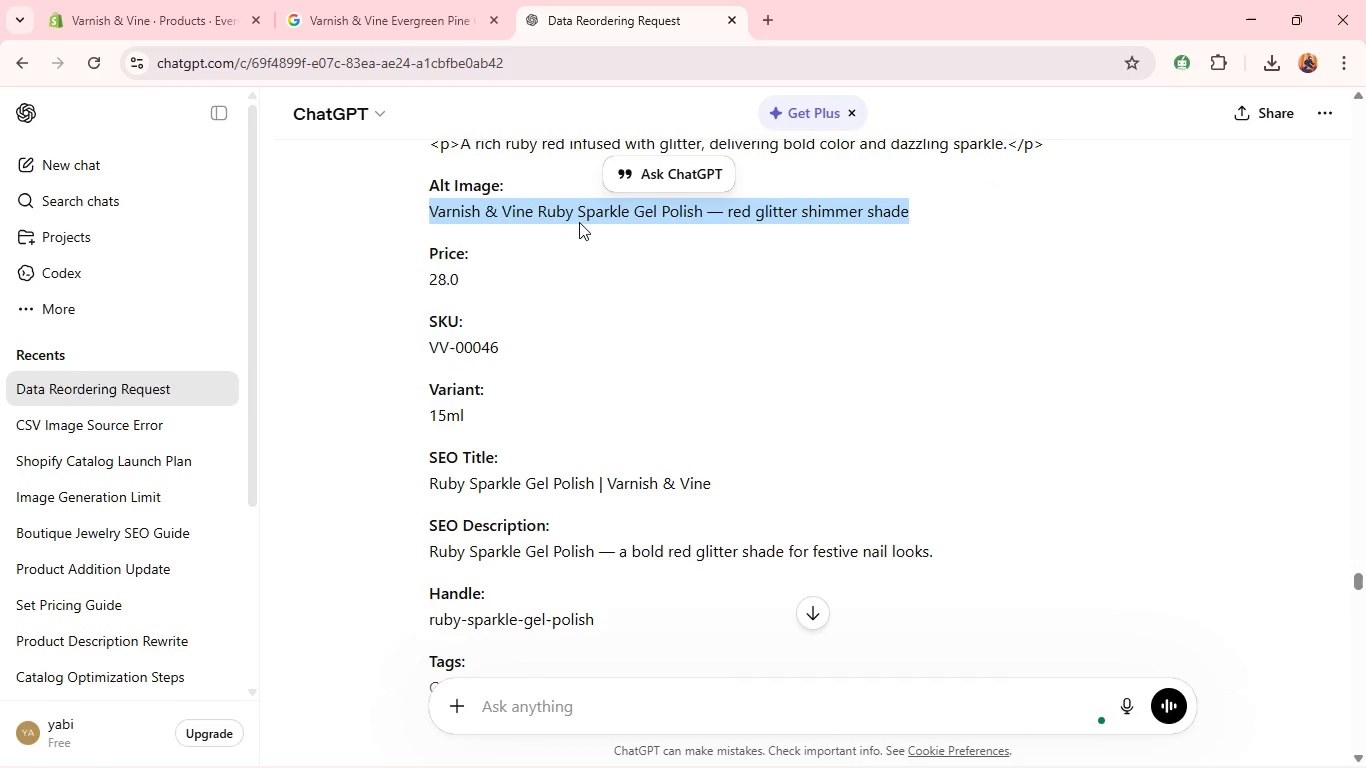 
triple_click([579, 222])
 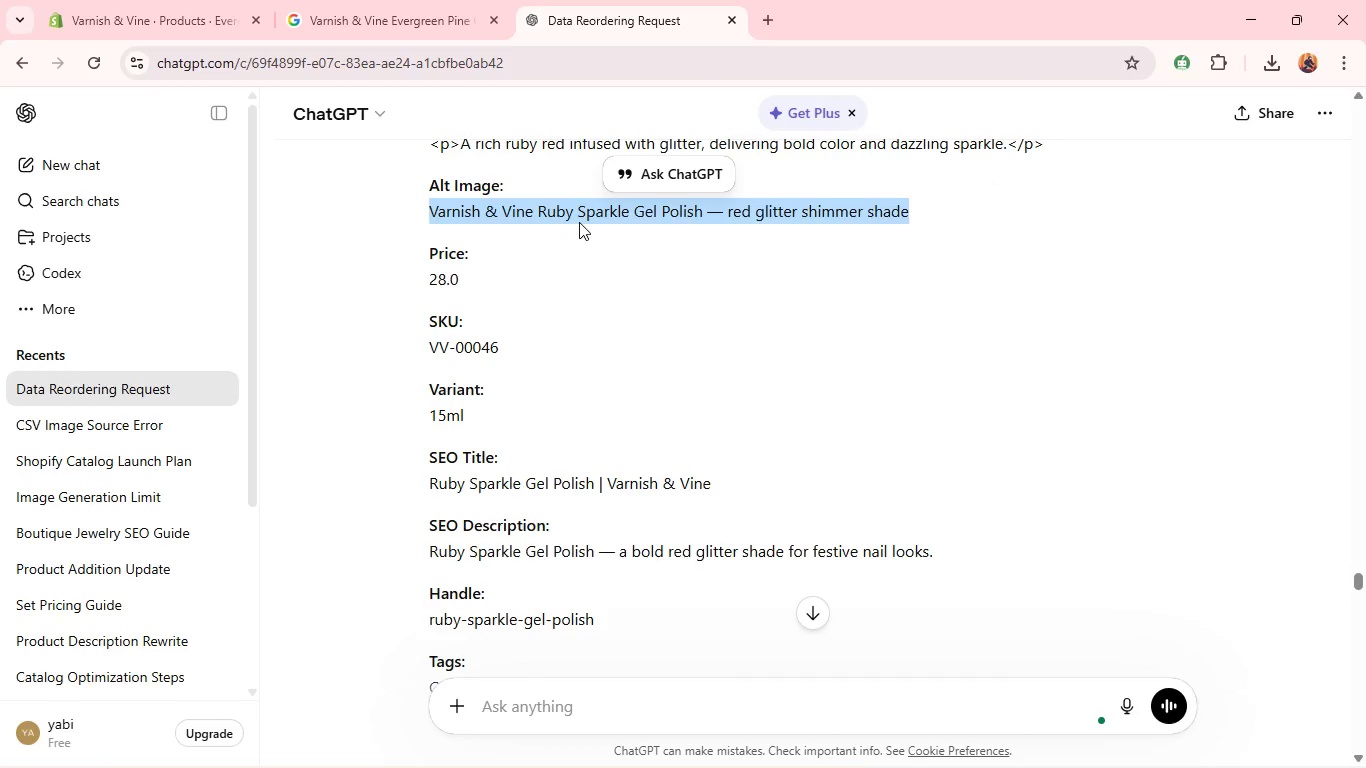 
triple_click([579, 222])
 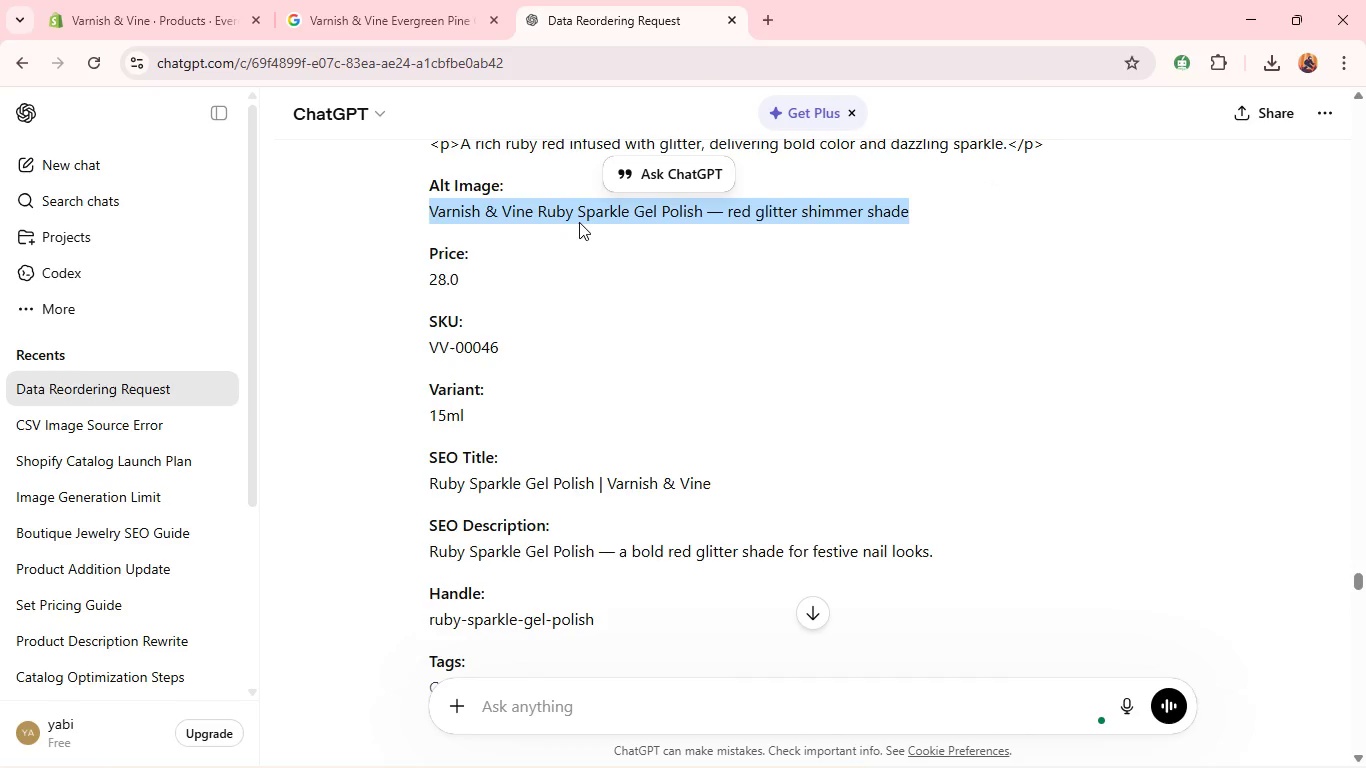 
key(Control+C)
 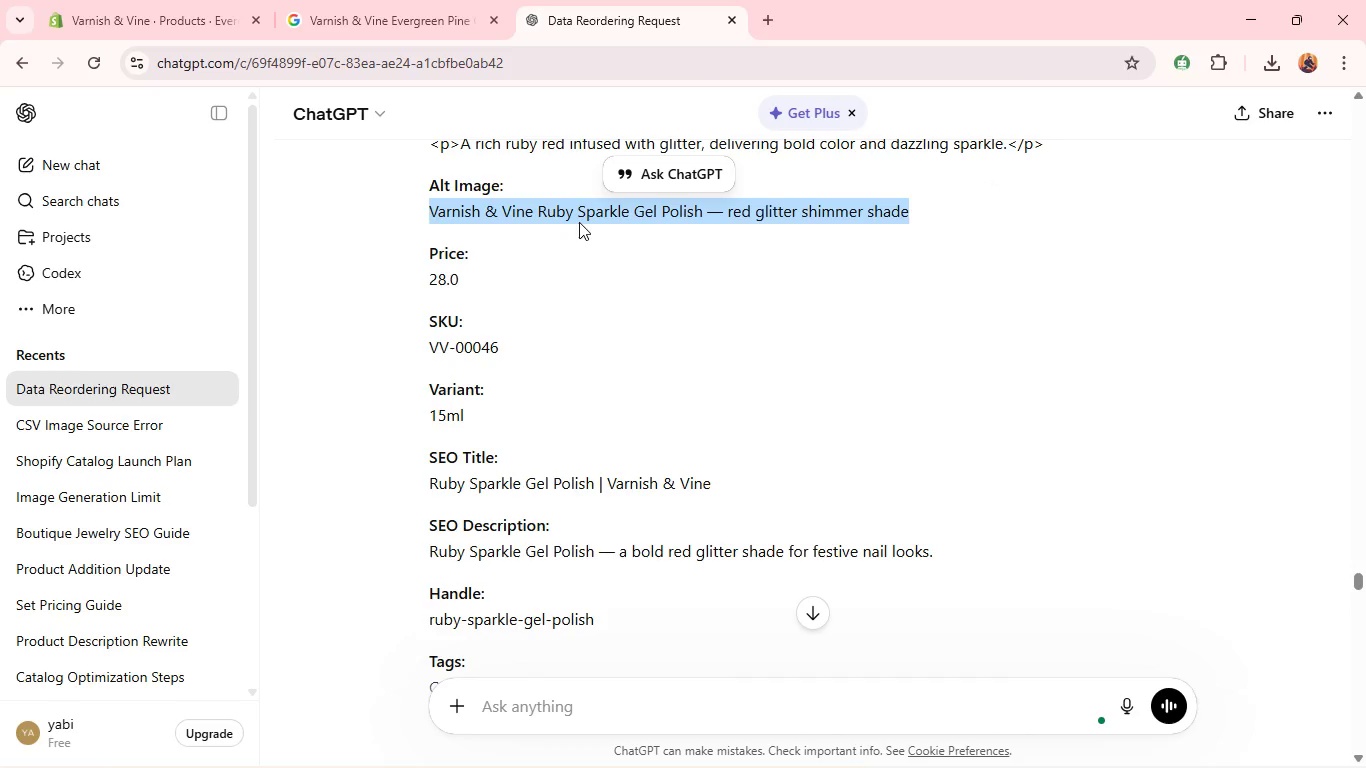 
key(Control+C)
 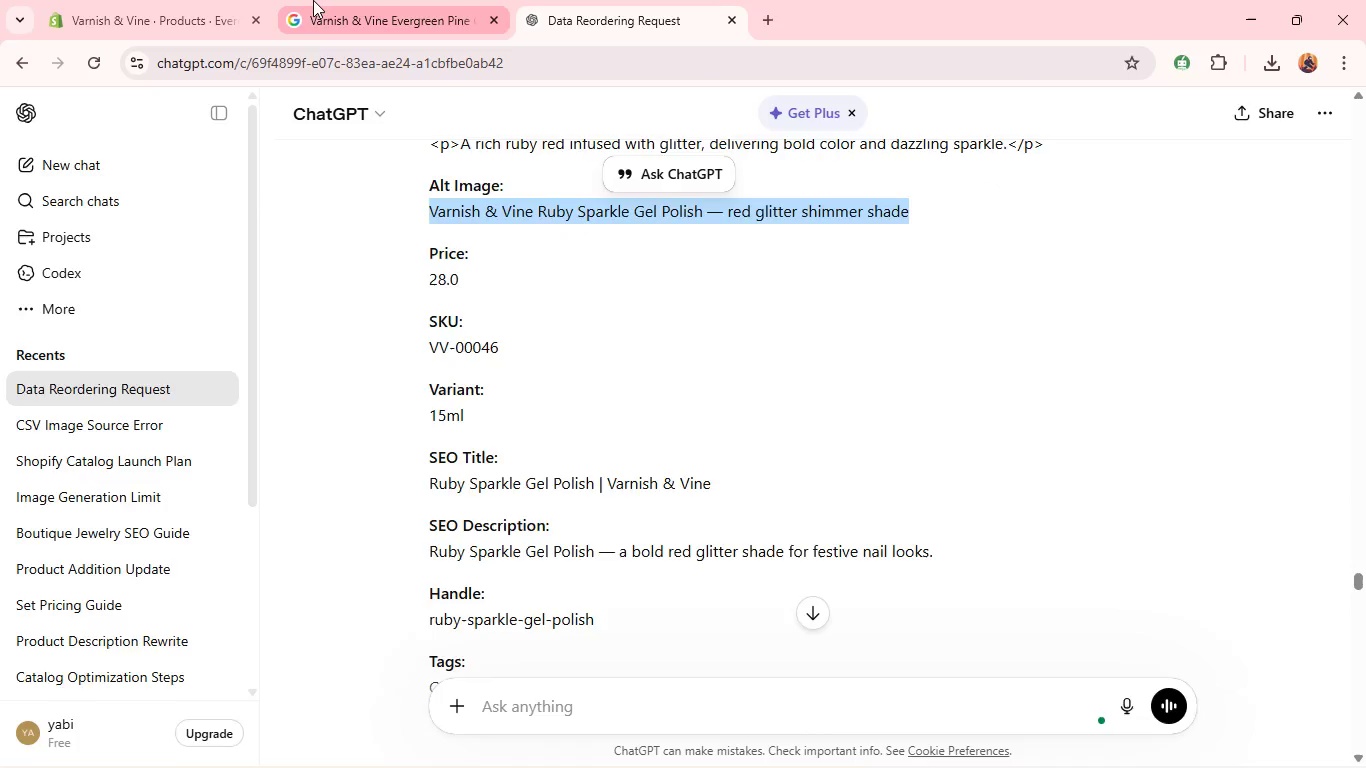 
left_click([313, 0])
 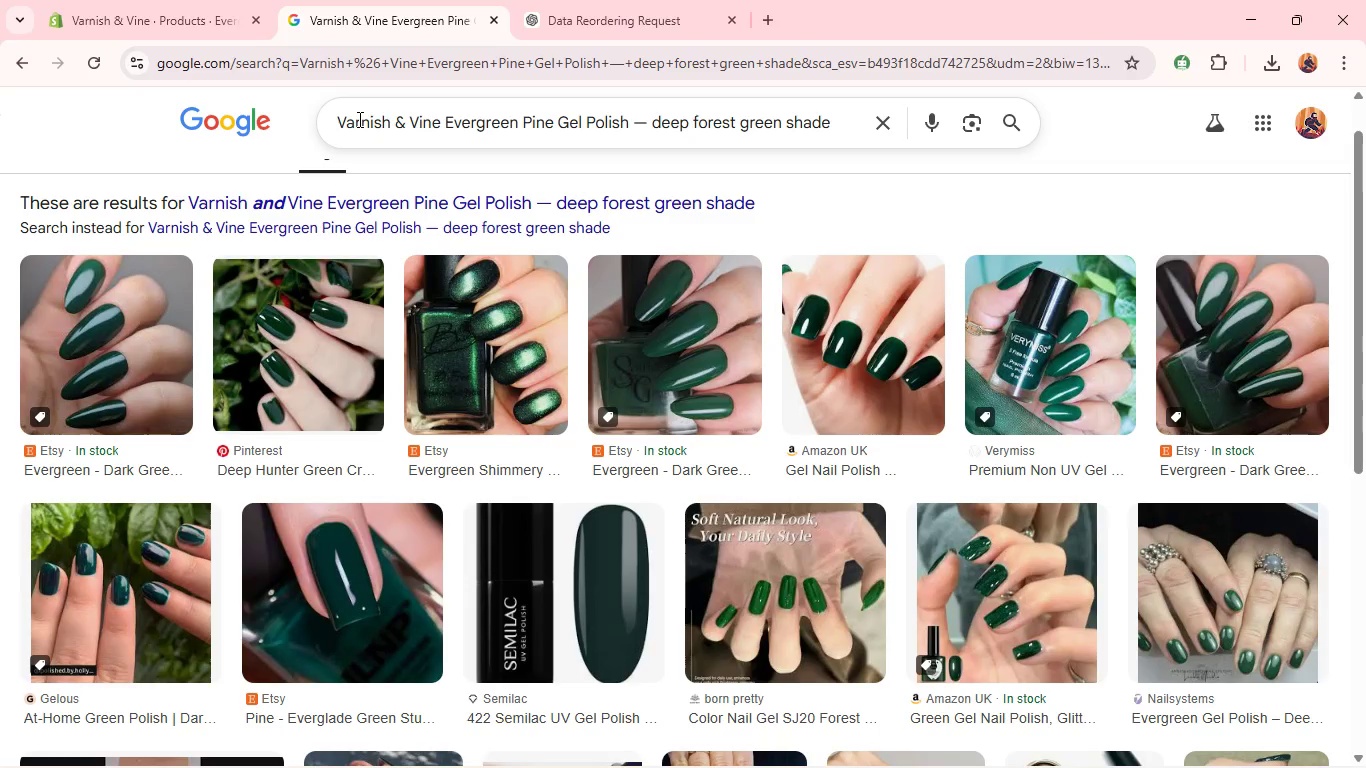 
left_click([358, 119])
 